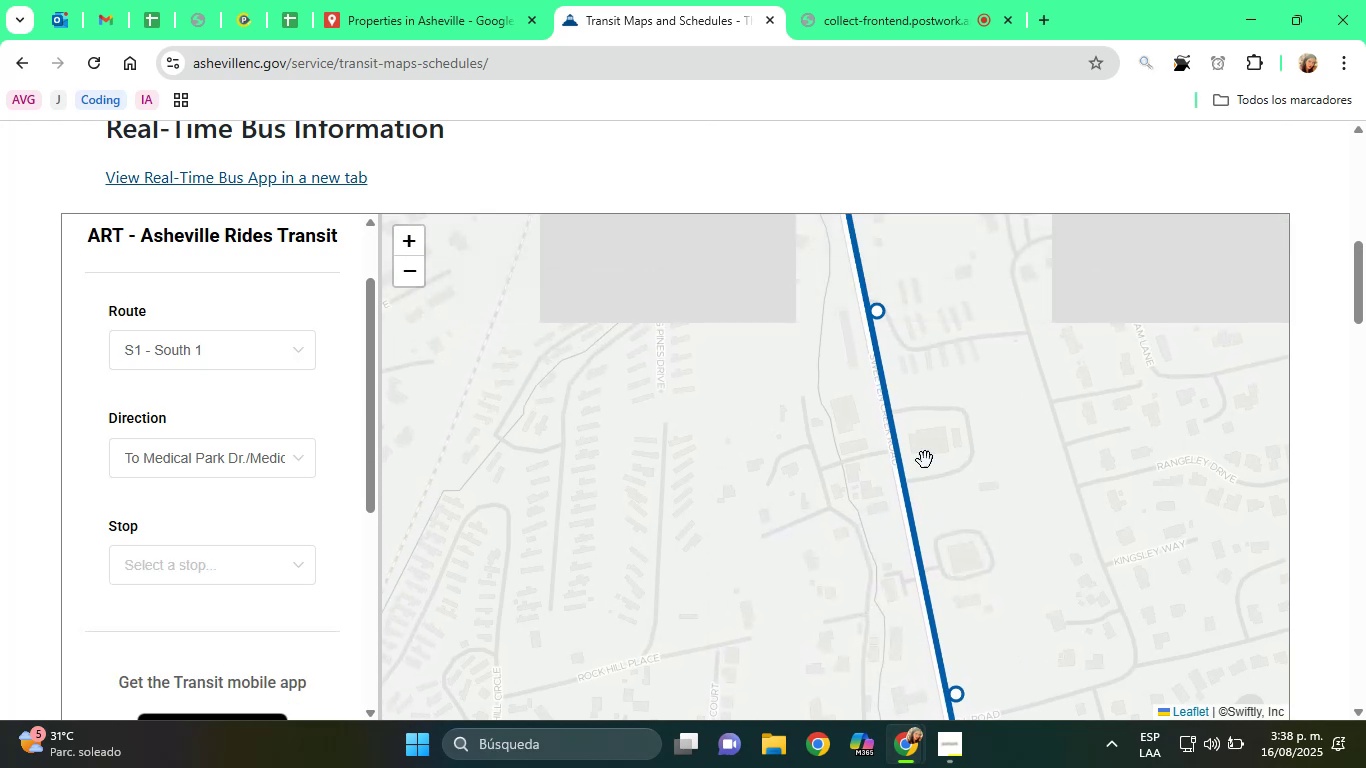 
left_click_drag(start_coordinate=[919, 438], to_coordinate=[936, 538])
 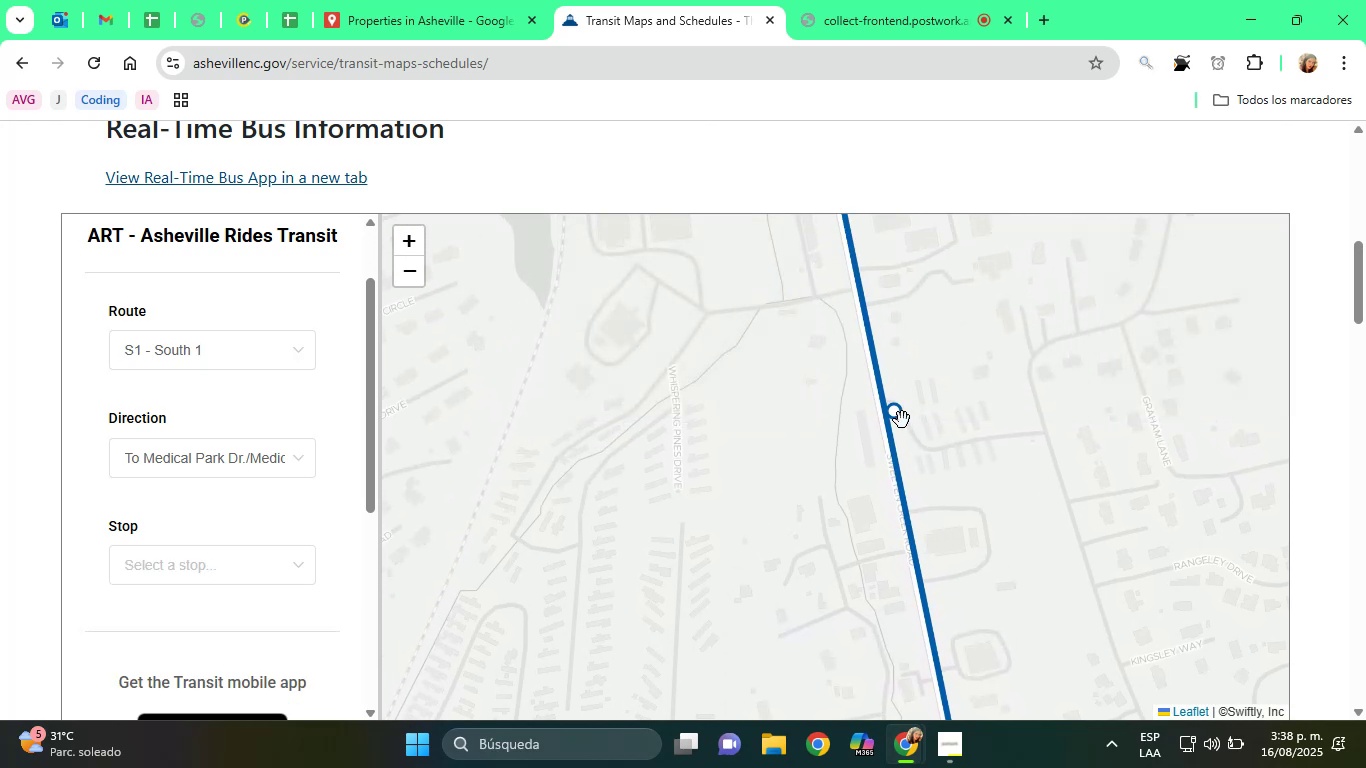 
left_click([894, 416])
 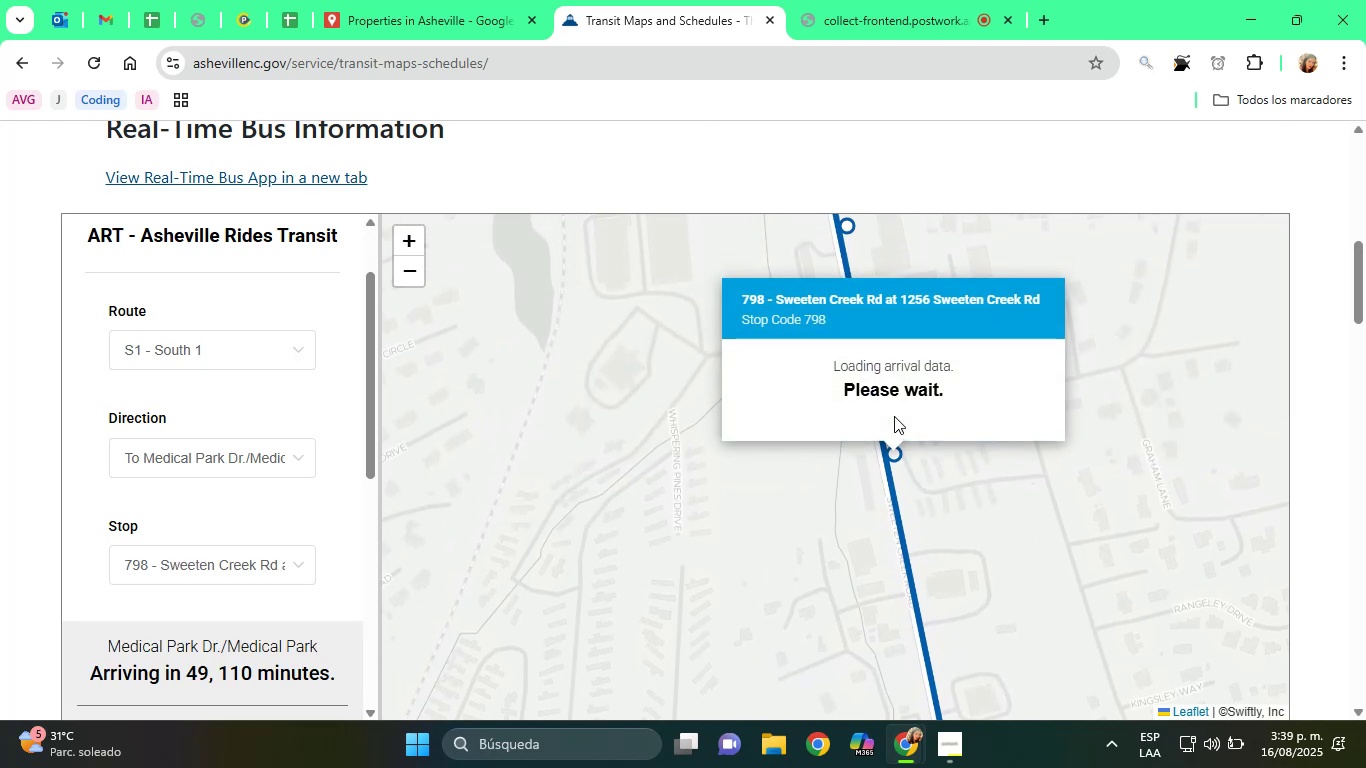 
scroll: coordinate [902, 517], scroll_direction: up, amount: 1.0
 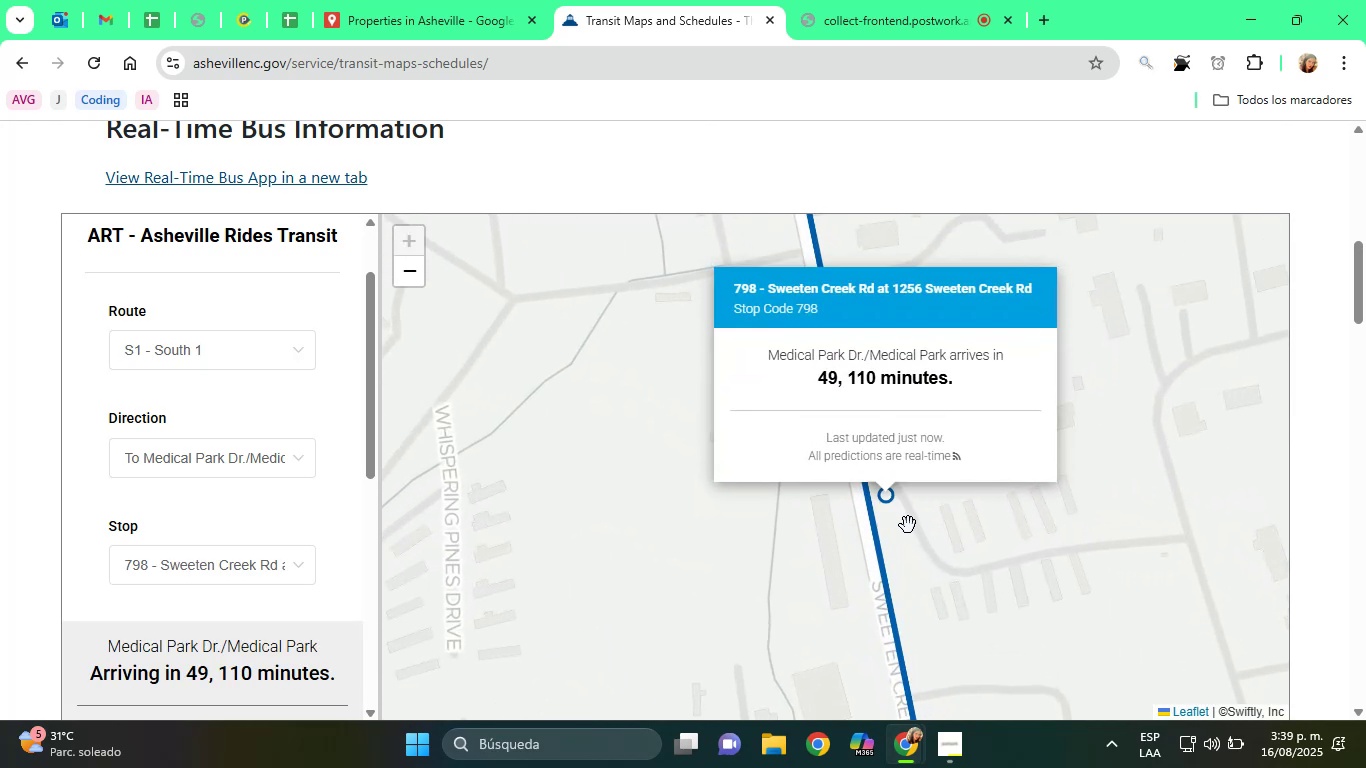 
scroll: coordinate [908, 527], scroll_direction: down, amount: 3.0
 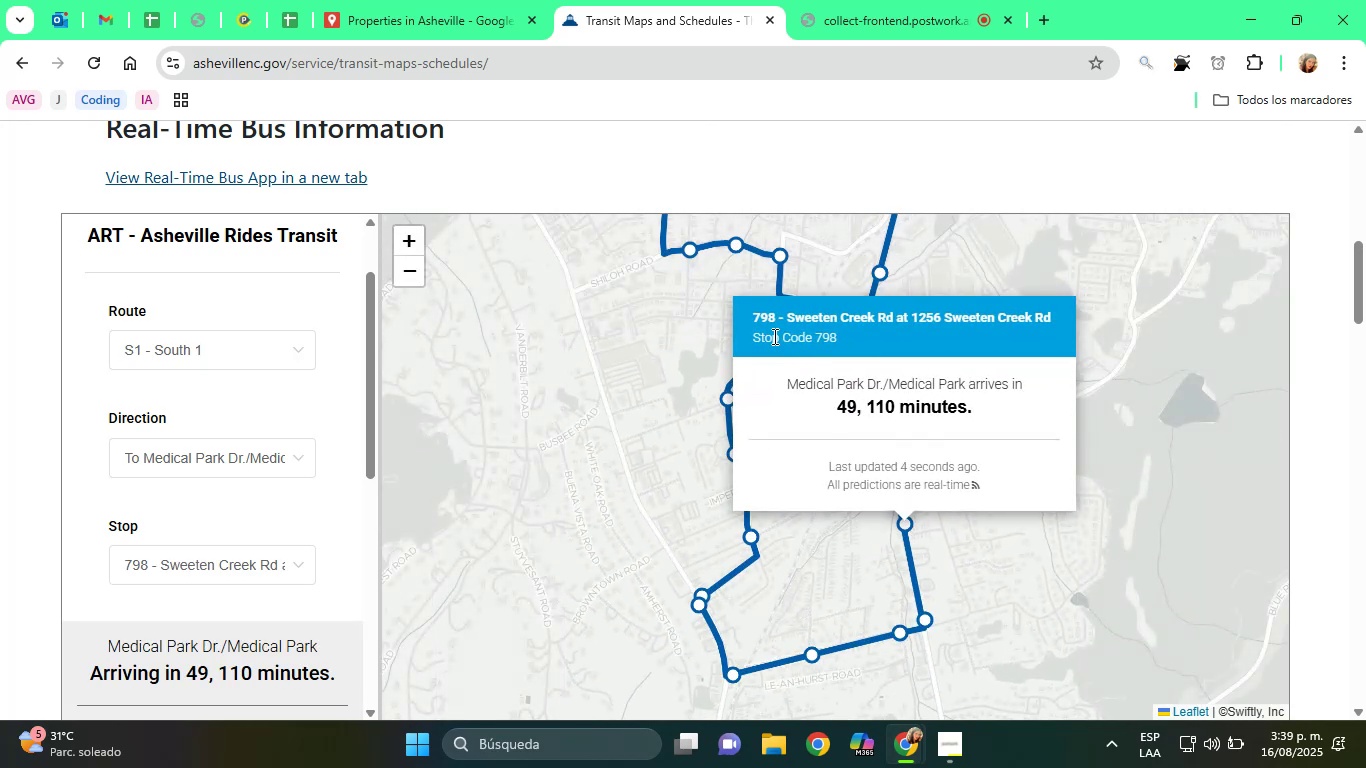 
left_click([425, 0])
 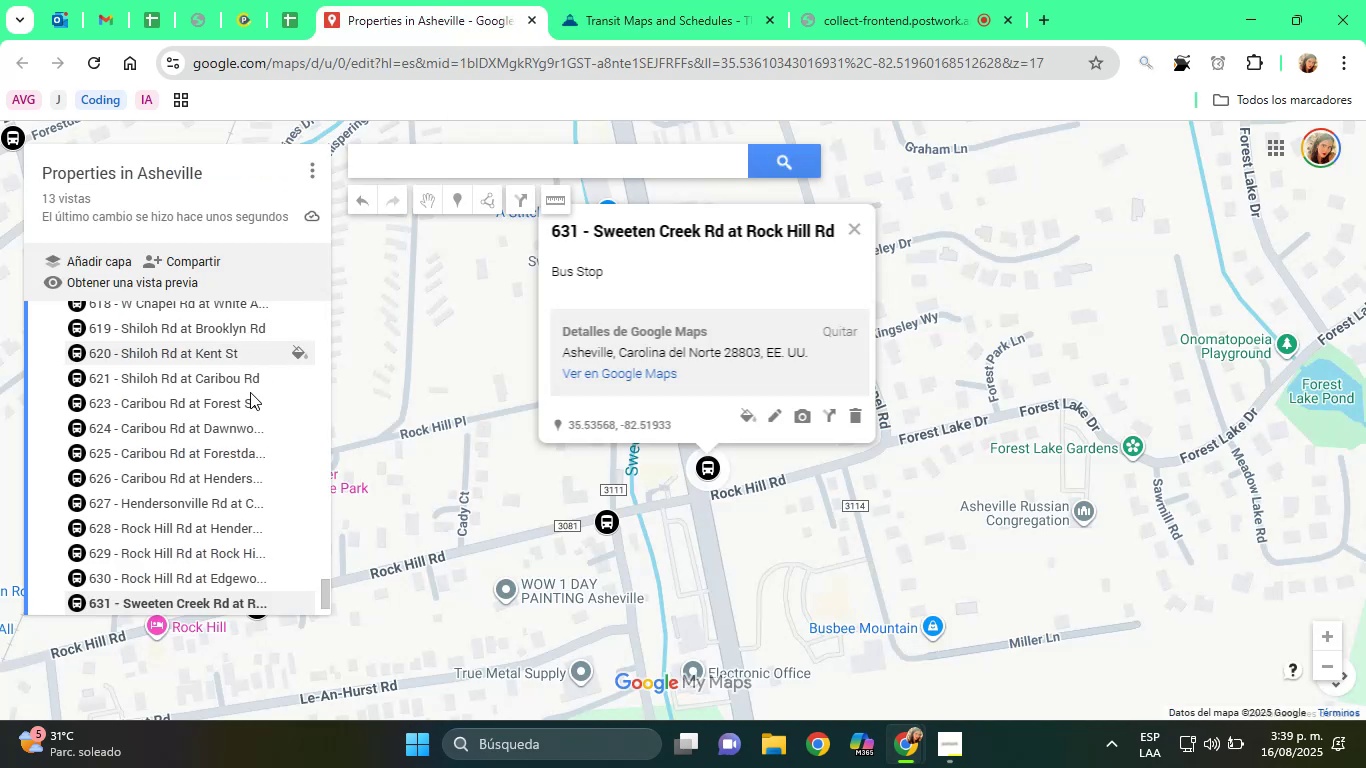 
scroll: coordinate [167, 438], scroll_direction: down, amount: 1.0
 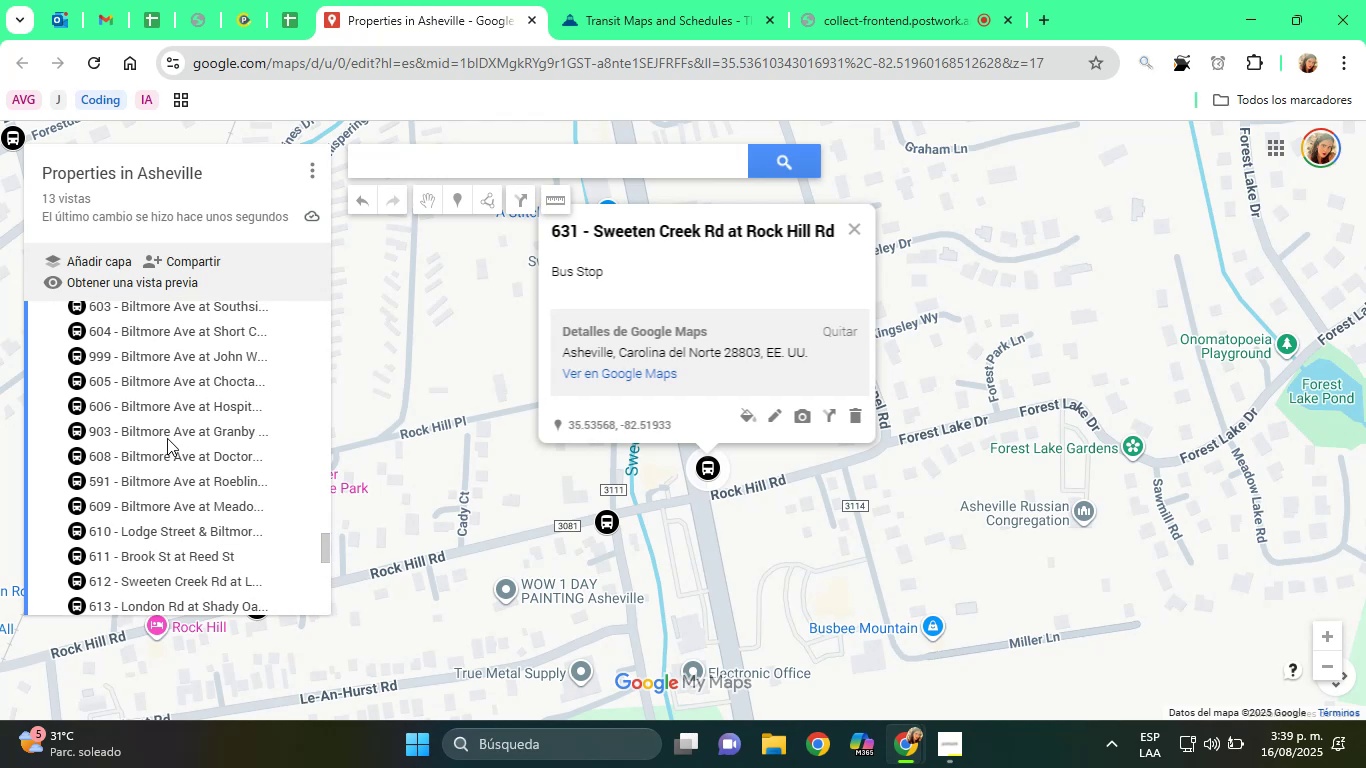 
scroll: coordinate [167, 438], scroll_direction: up, amount: 2.0
 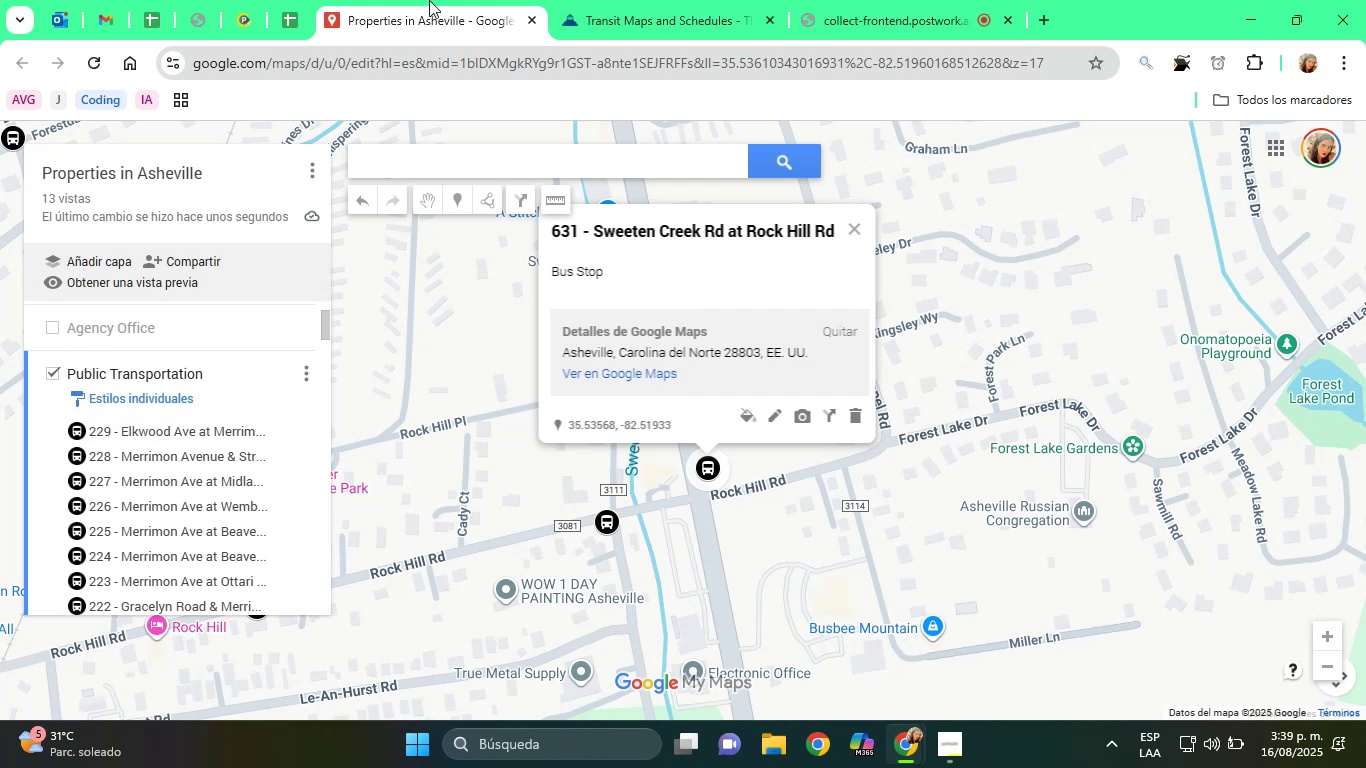 
left_click([677, 0])
 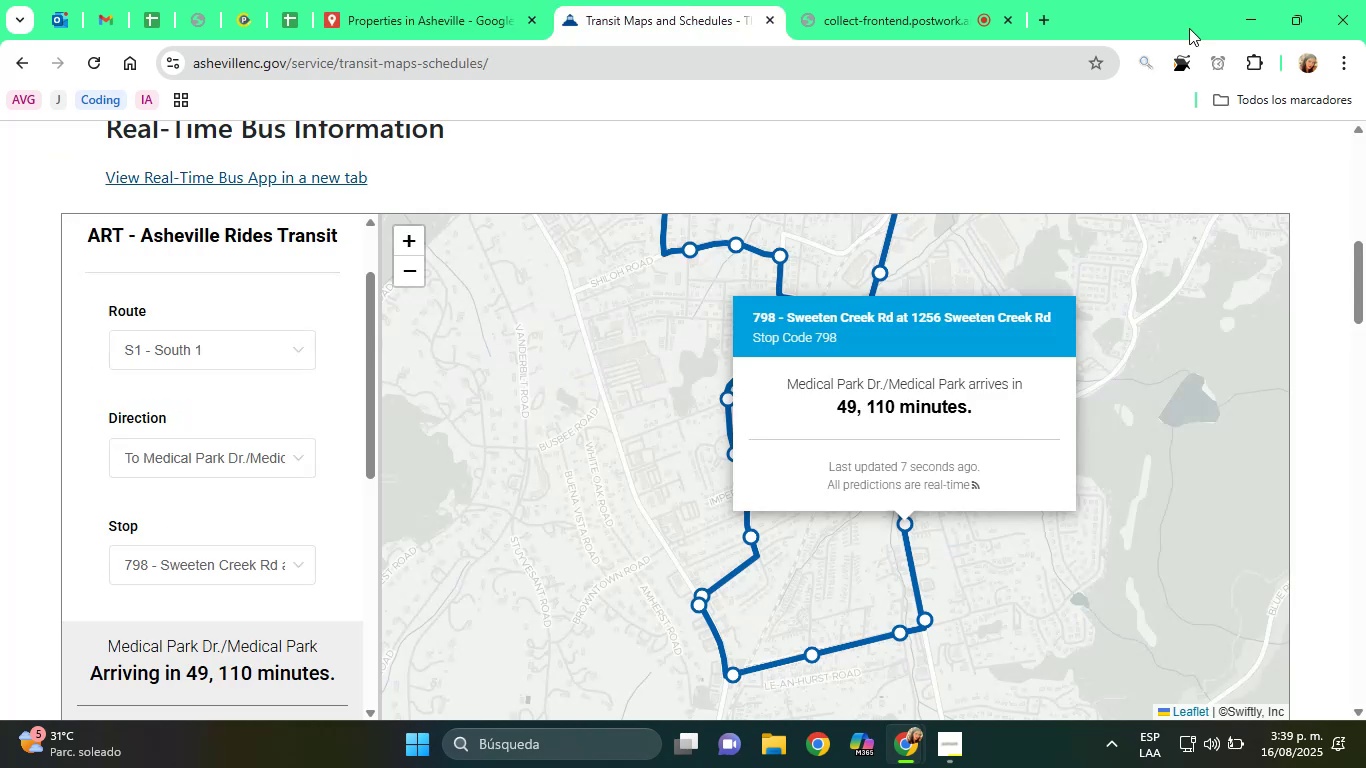 
left_click([1186, 67])
 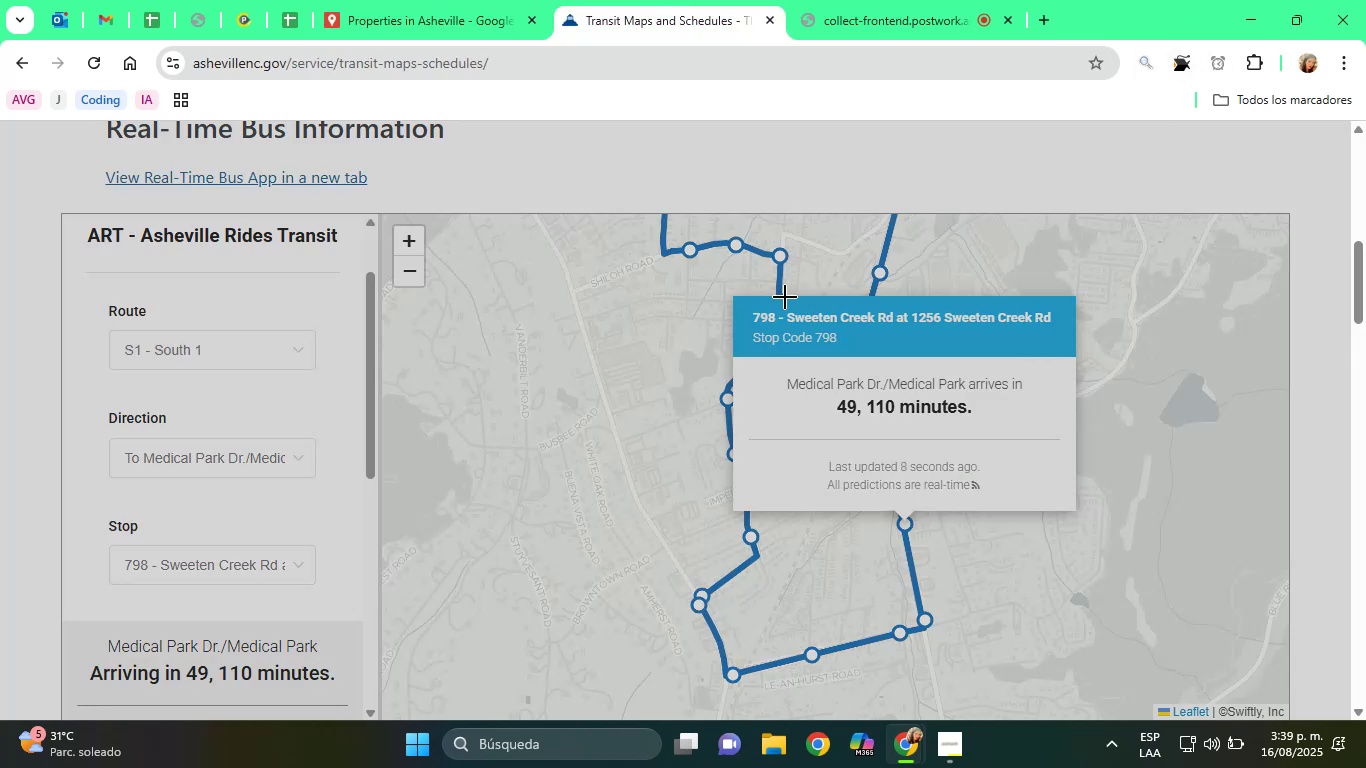 
left_click_drag(start_coordinate=[749, 307], to_coordinate=[739, 336])
 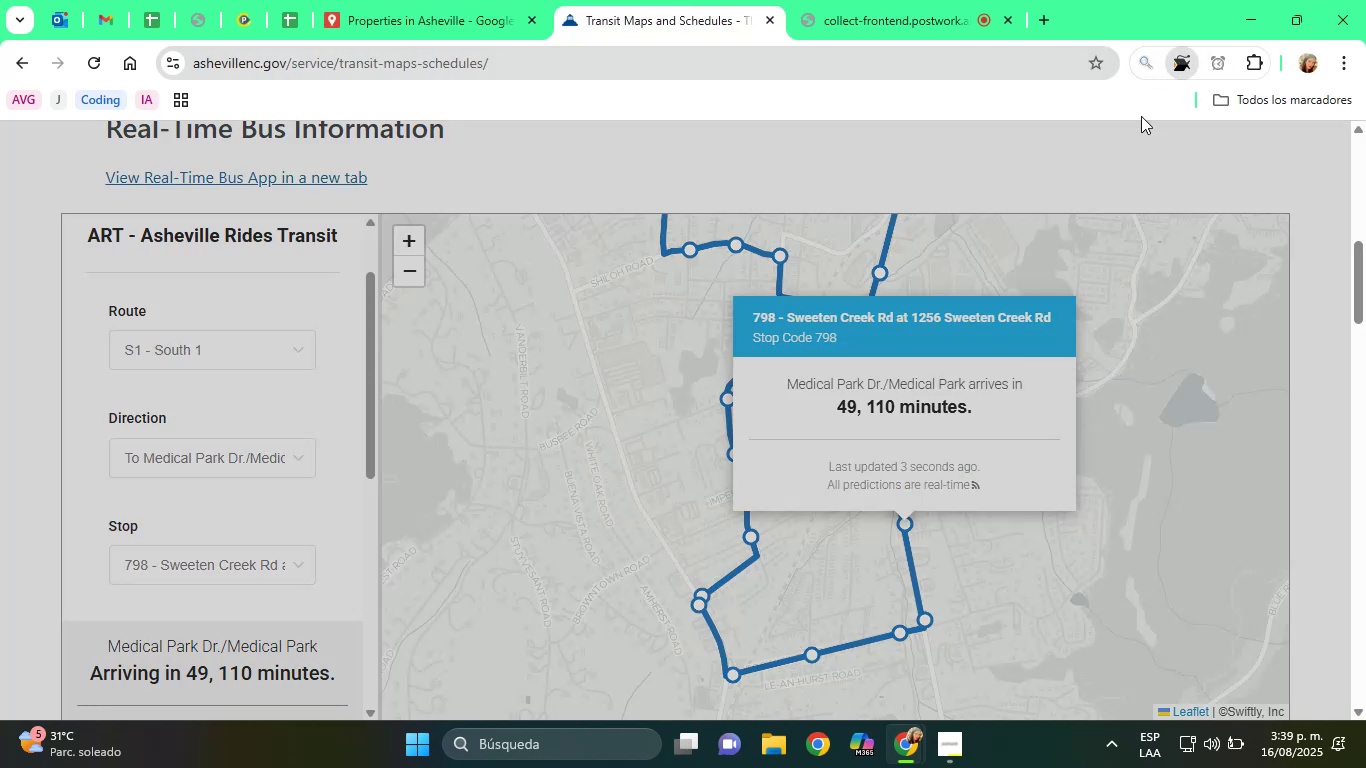 
left_click_drag(start_coordinate=[744, 304], to_coordinate=[1068, 331])
 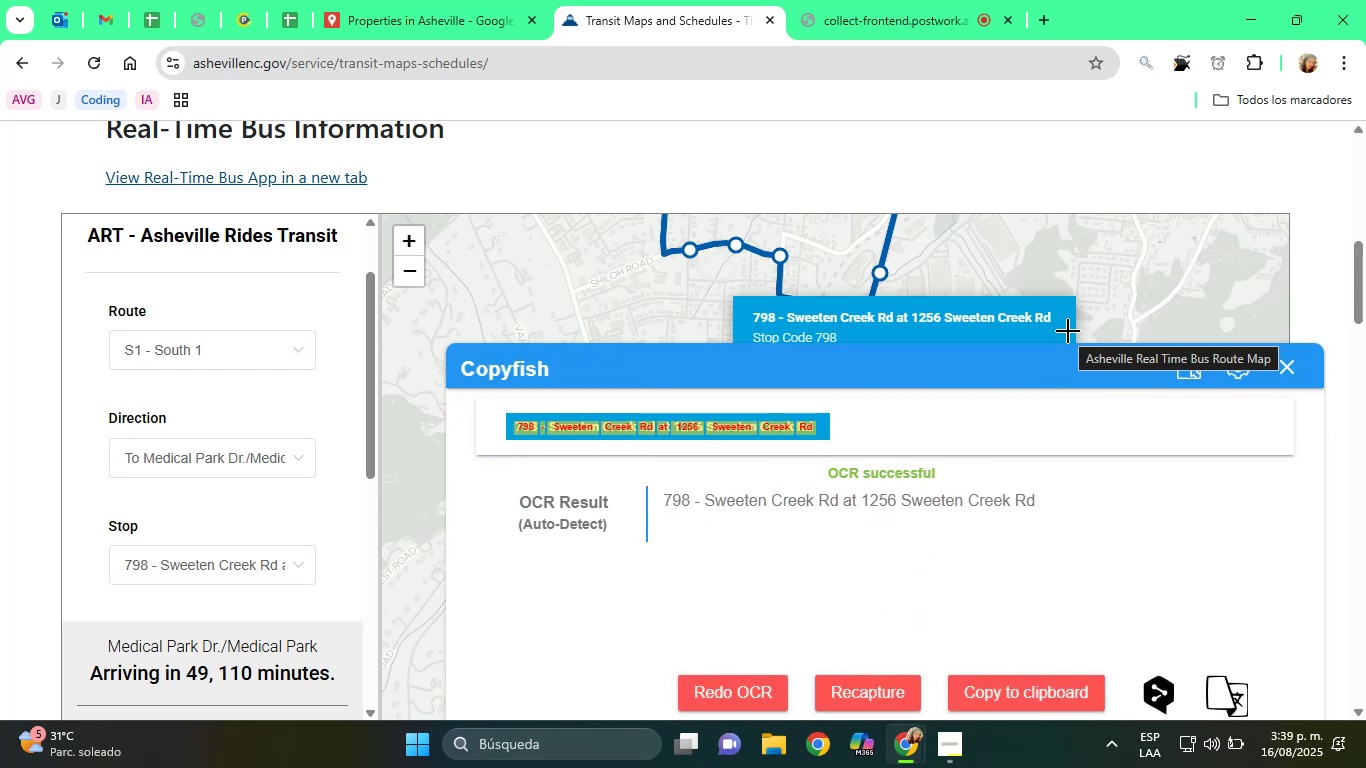 
wait(8.53)
 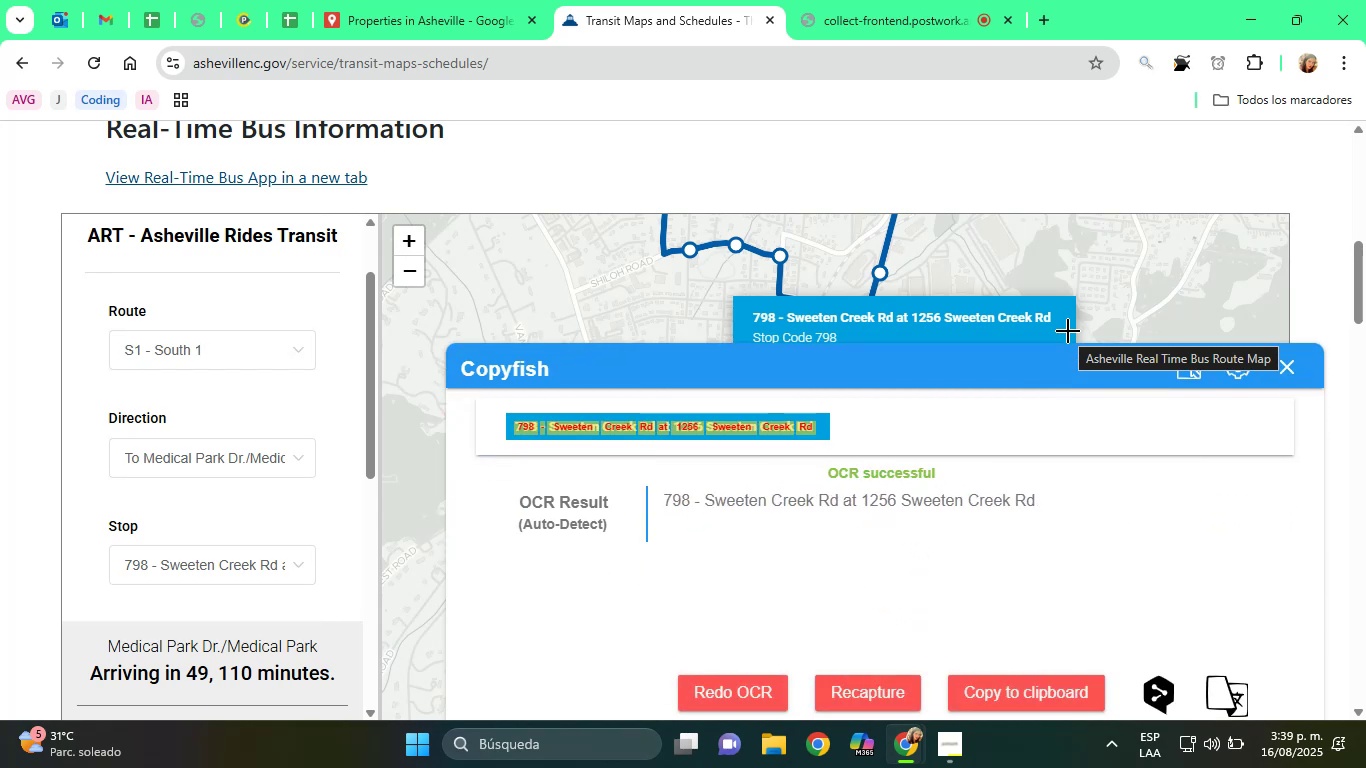 
left_click_drag(start_coordinate=[702, 481], to_coordinate=[1047, 459])
 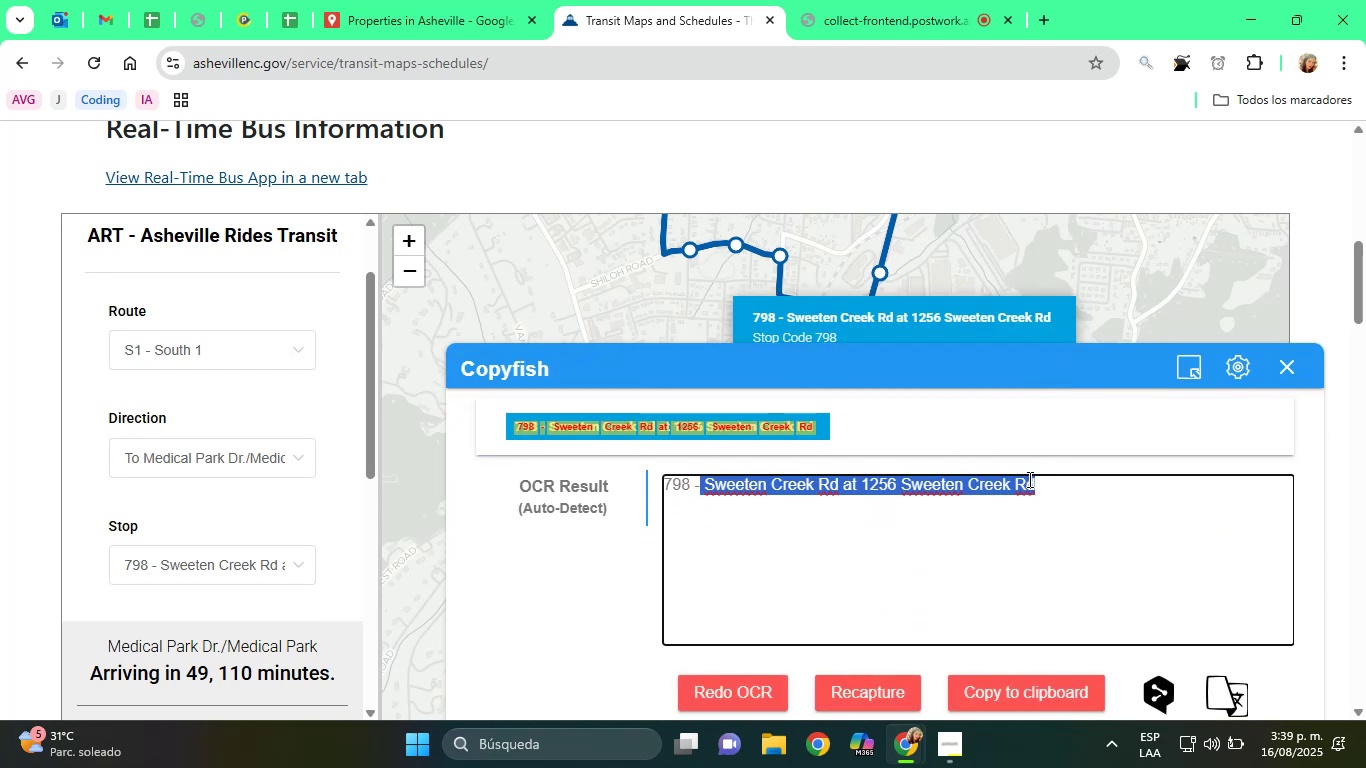 
right_click([1030, 477])
 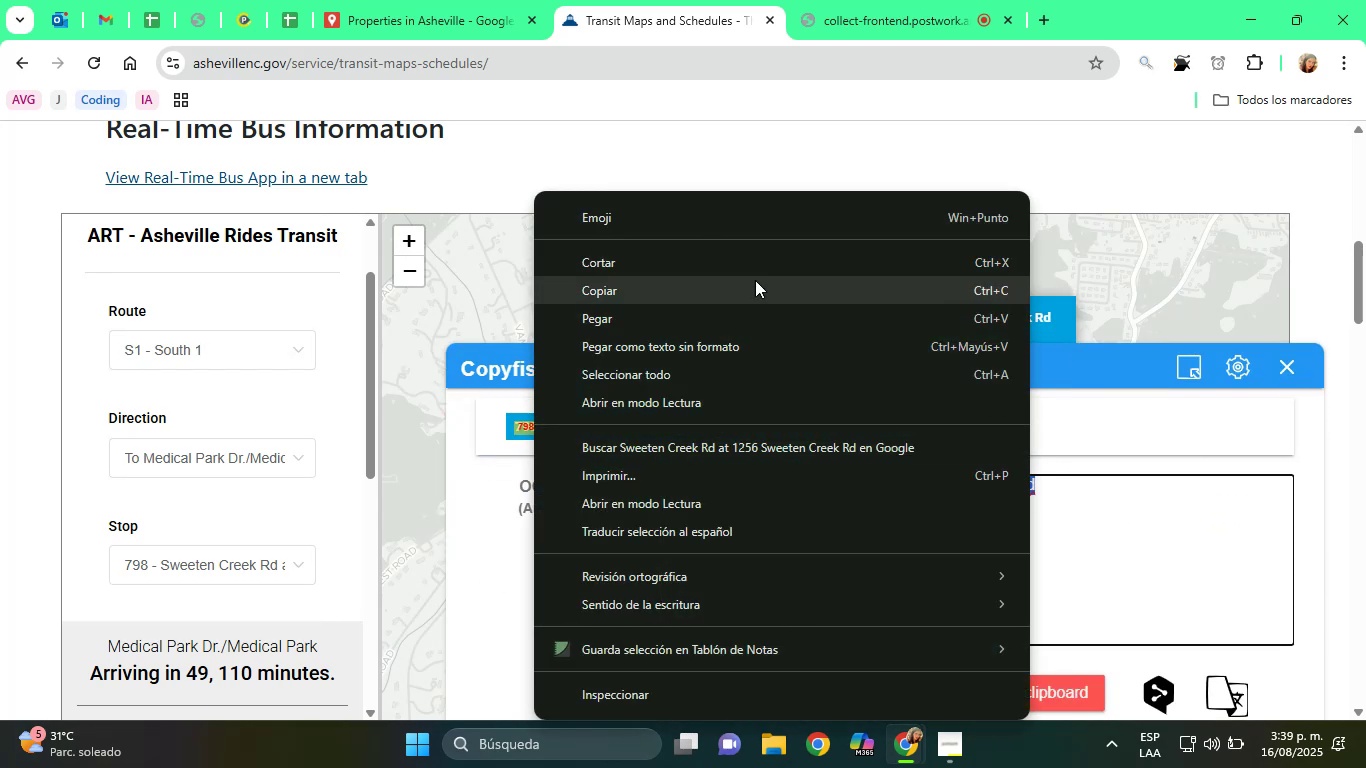 
left_click([733, 300])
 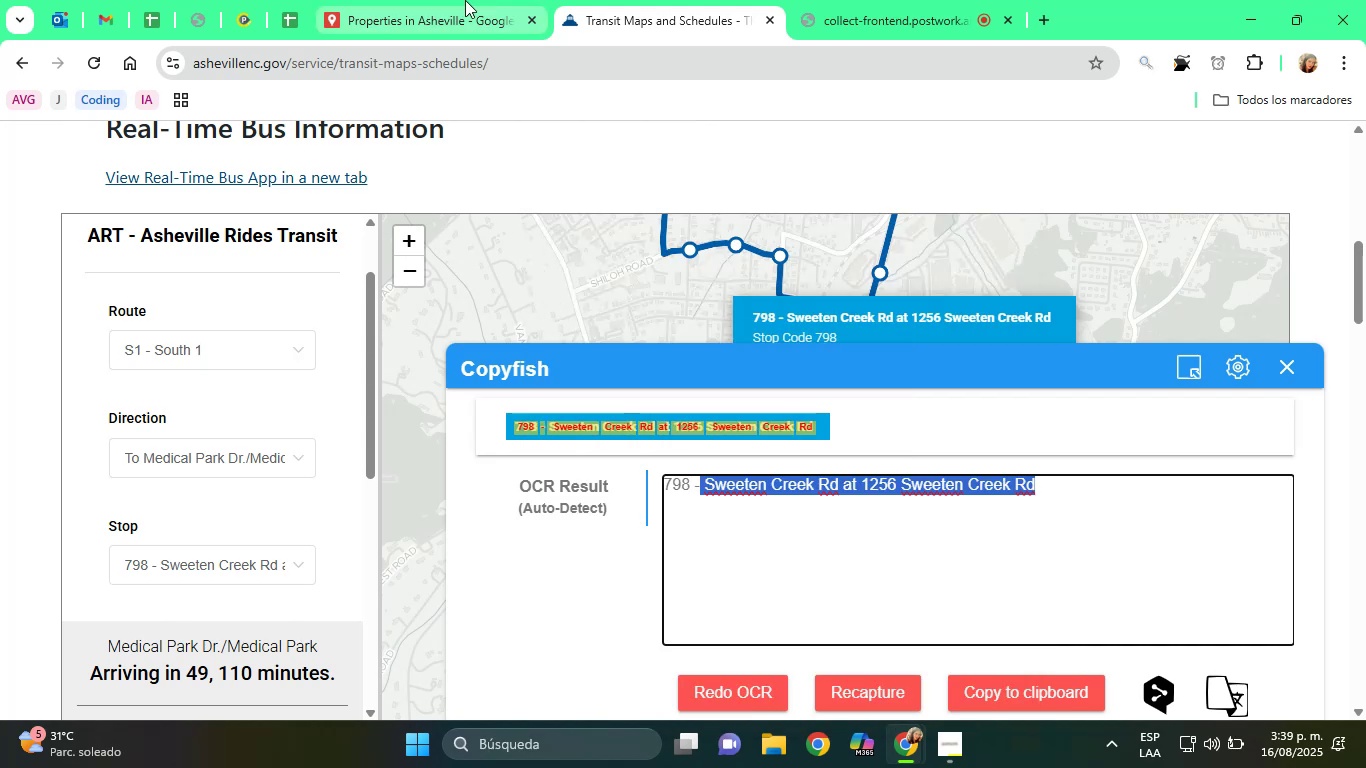 
left_click([465, 0])
 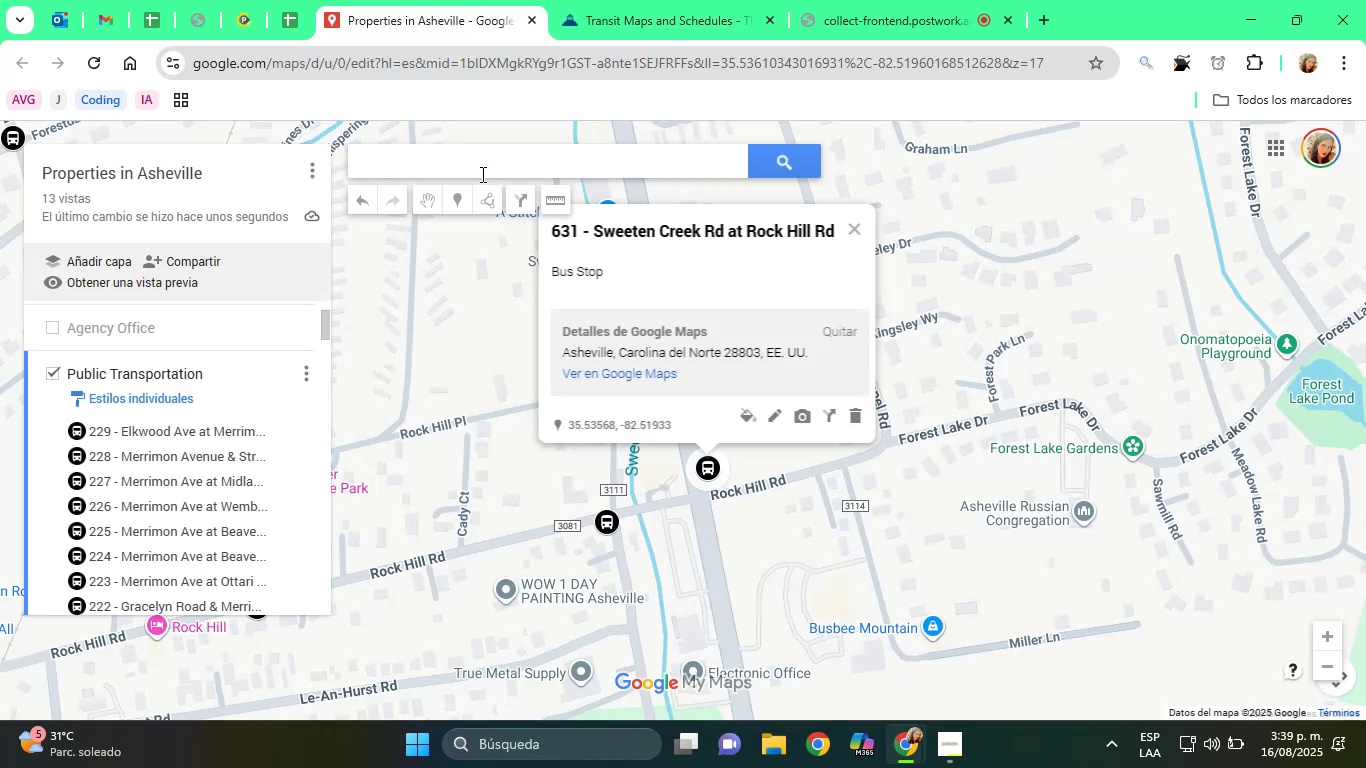 
right_click([469, 165])
 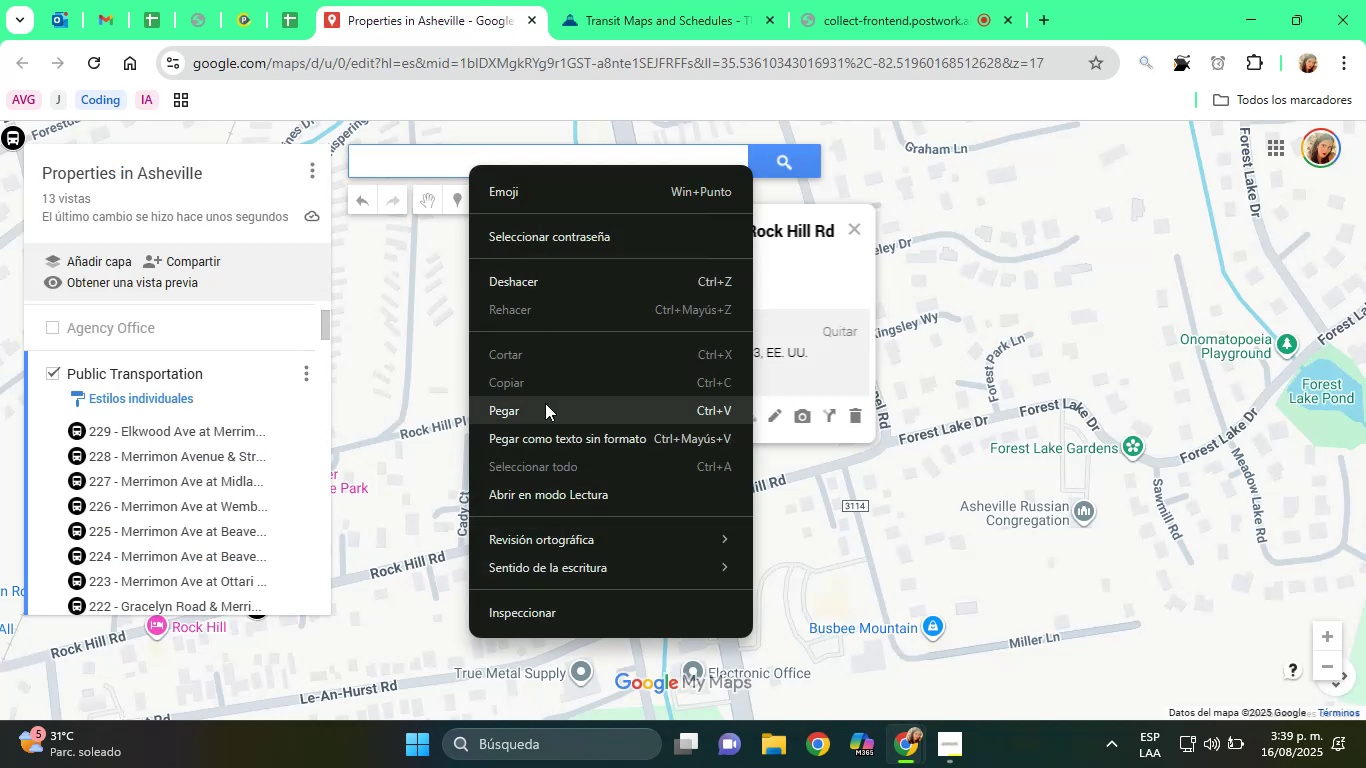 
left_click([545, 406])
 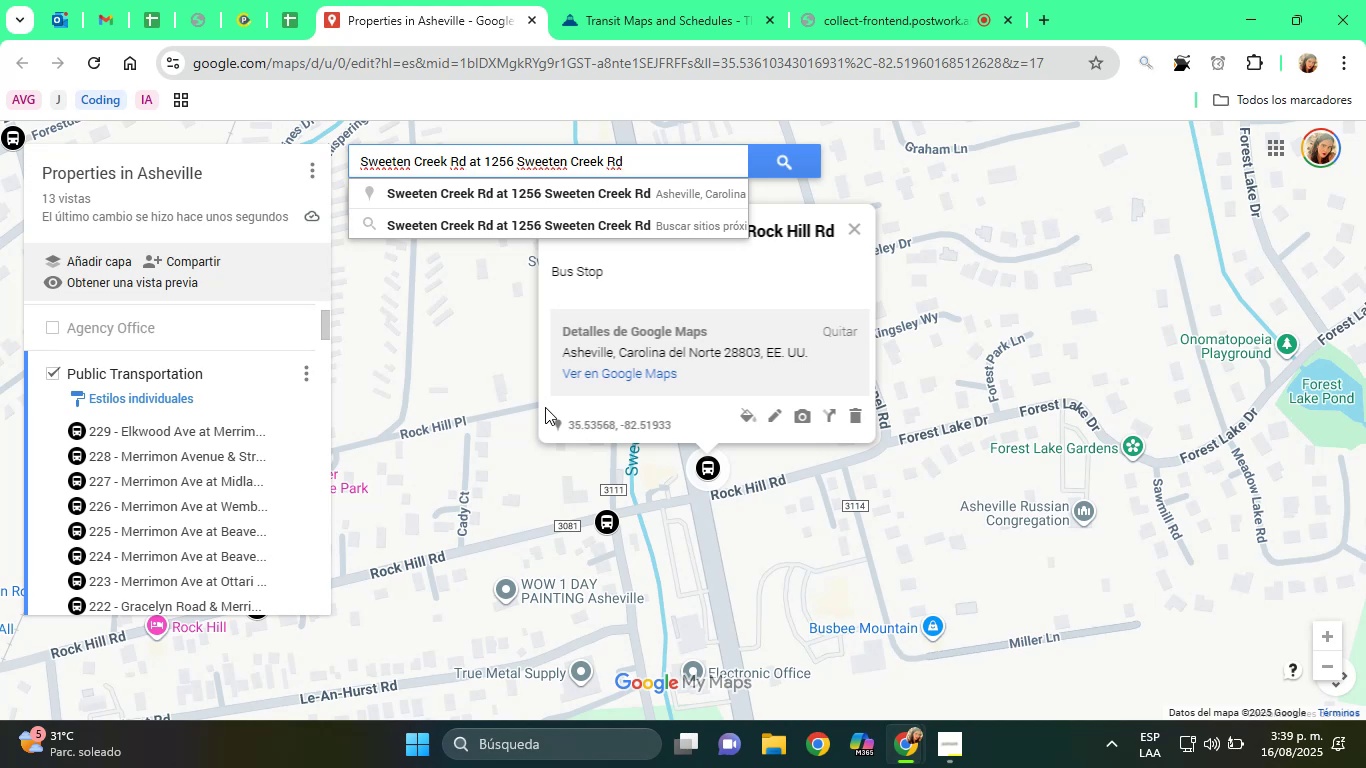 
wait(13.27)
 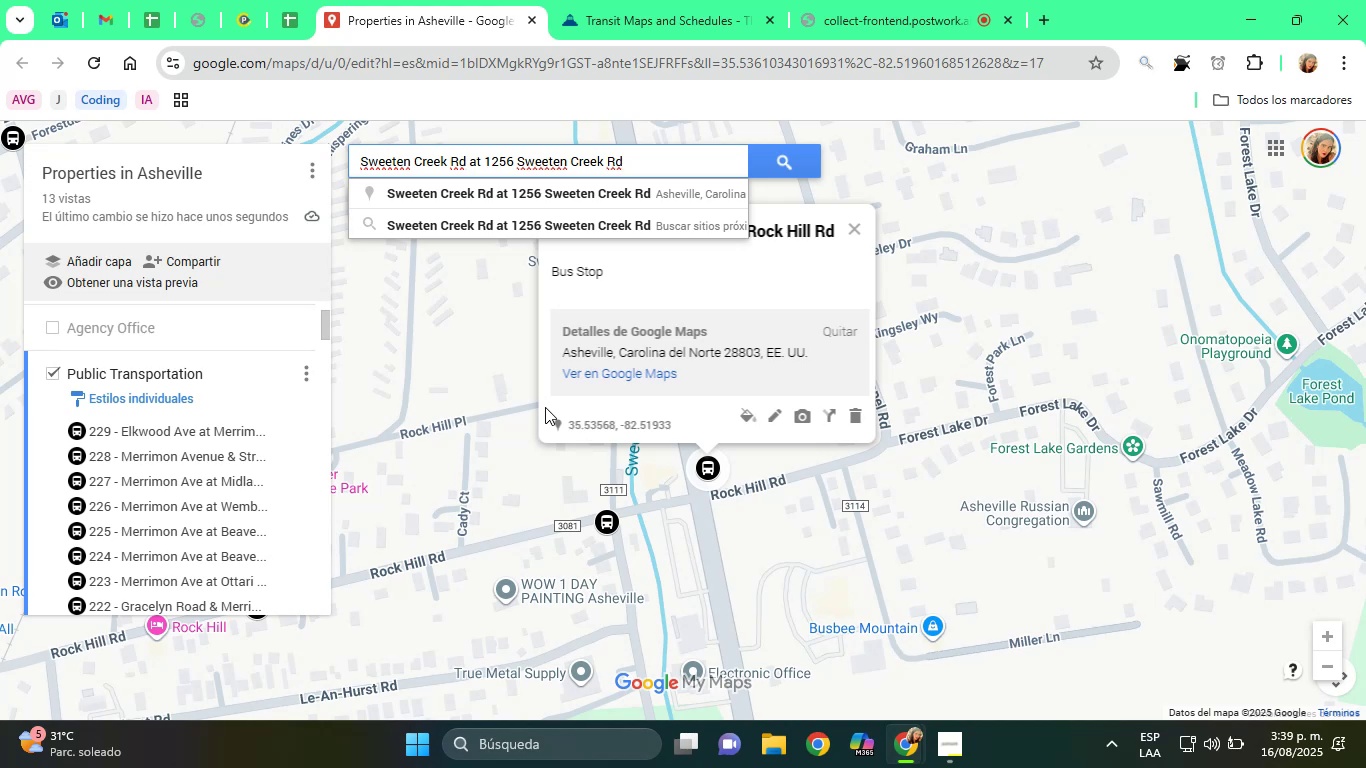 
left_click([521, 202])
 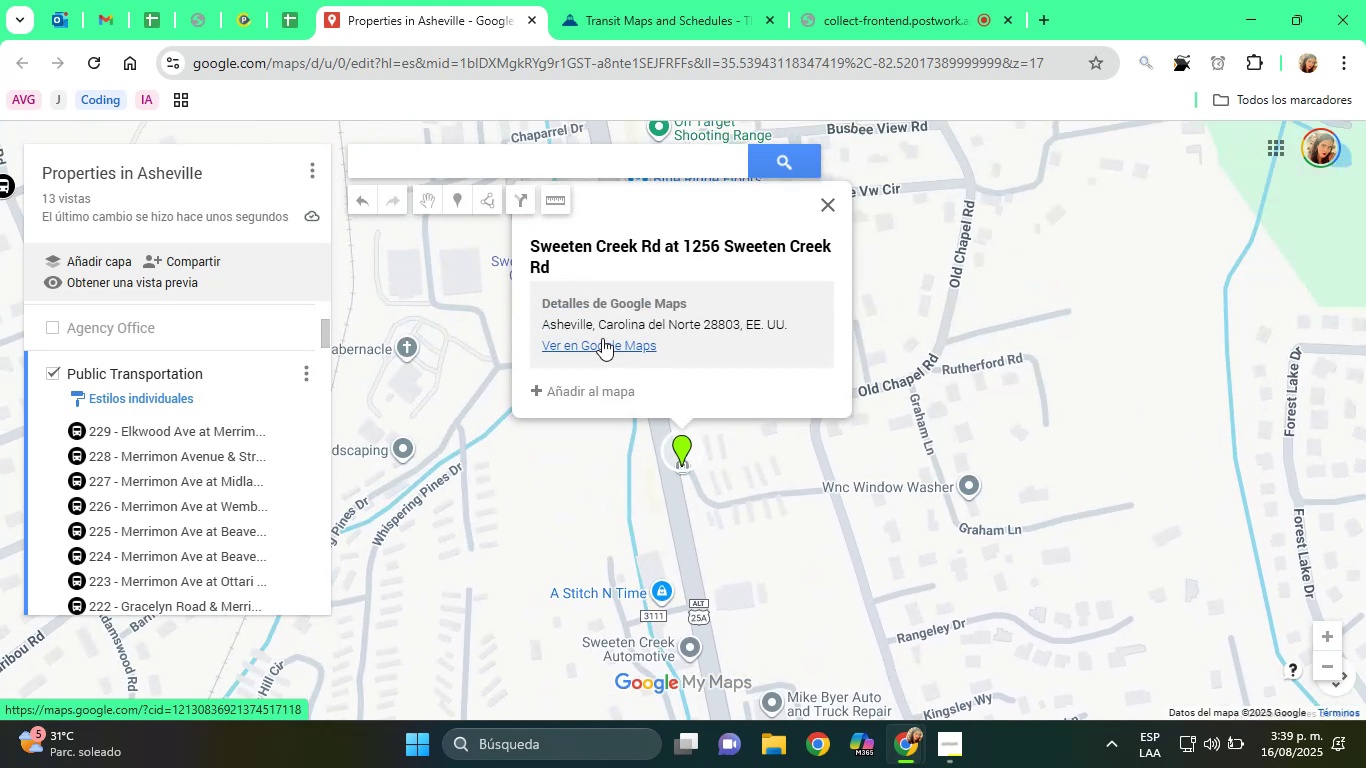 
left_click([575, 386])
 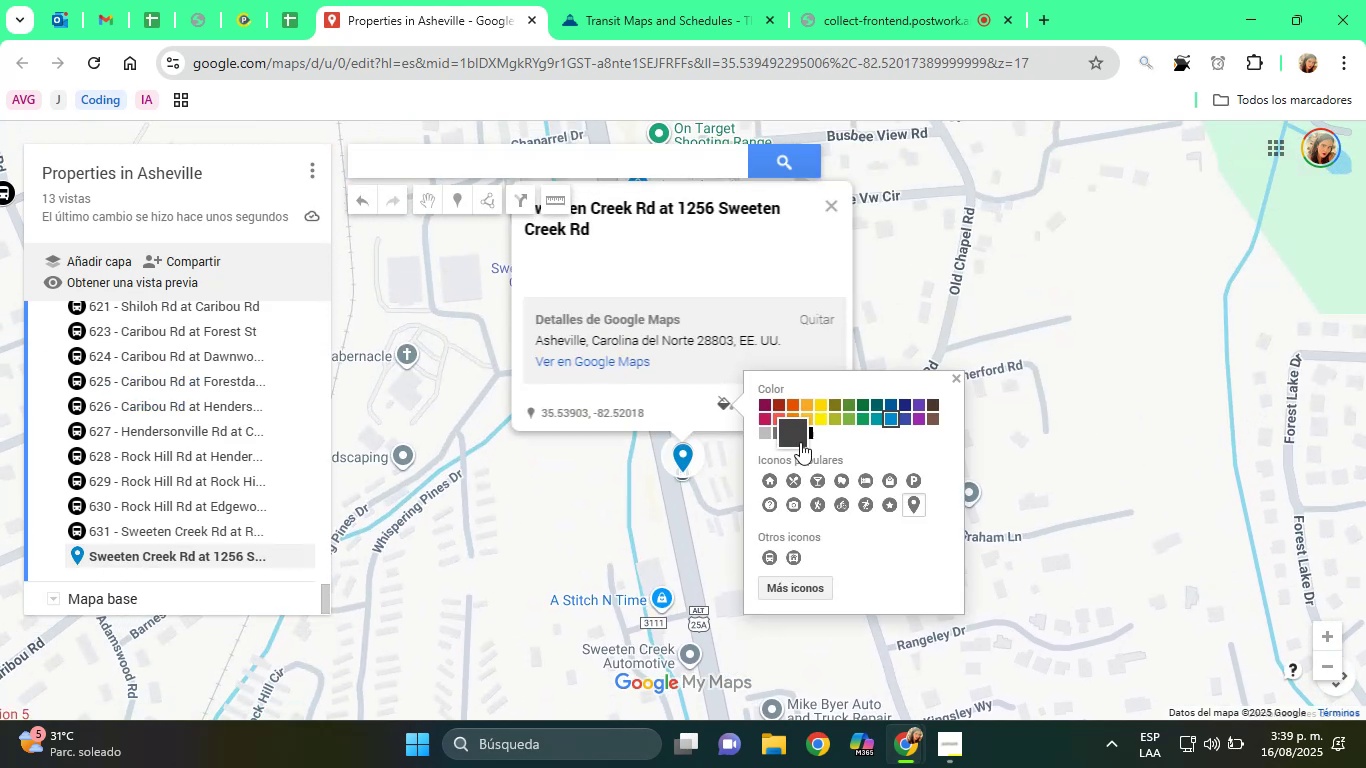 
left_click([811, 437])
 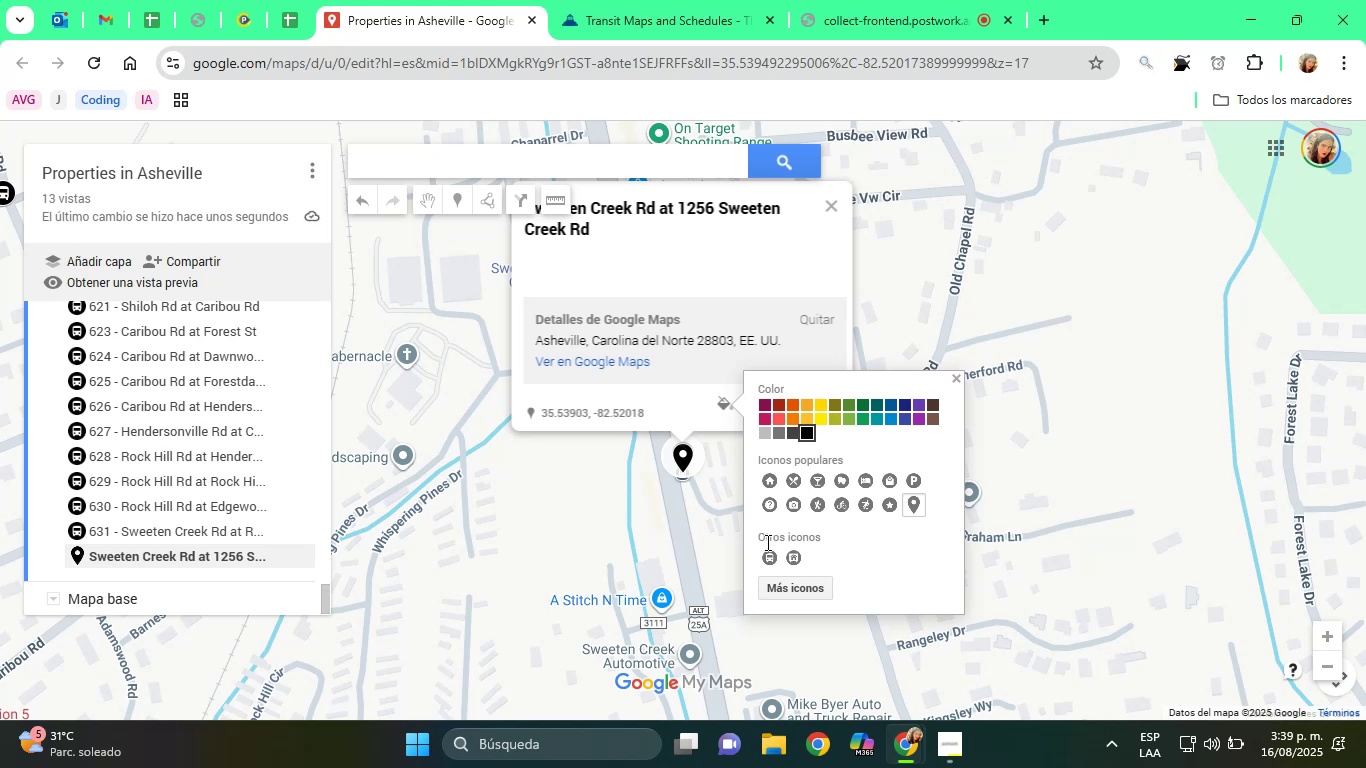 
left_click([766, 552])
 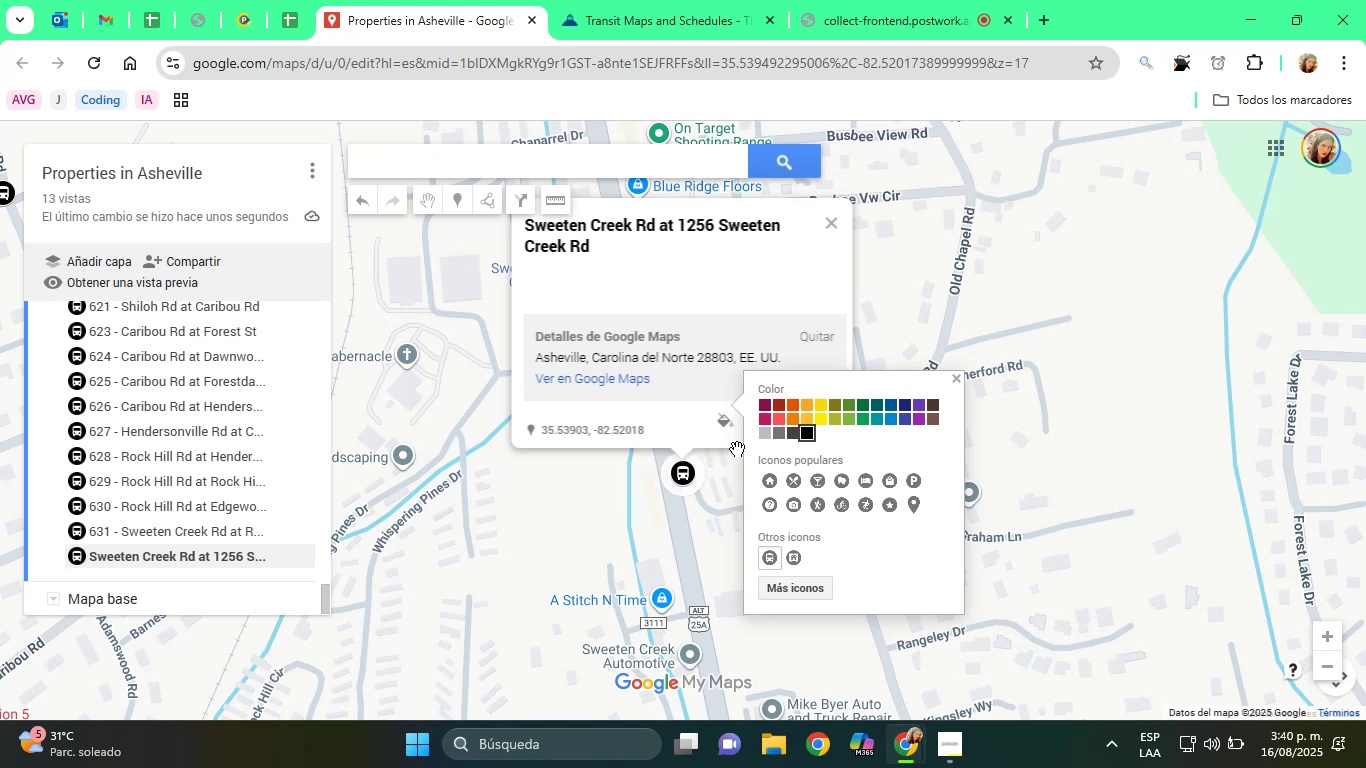 
wait(5.26)
 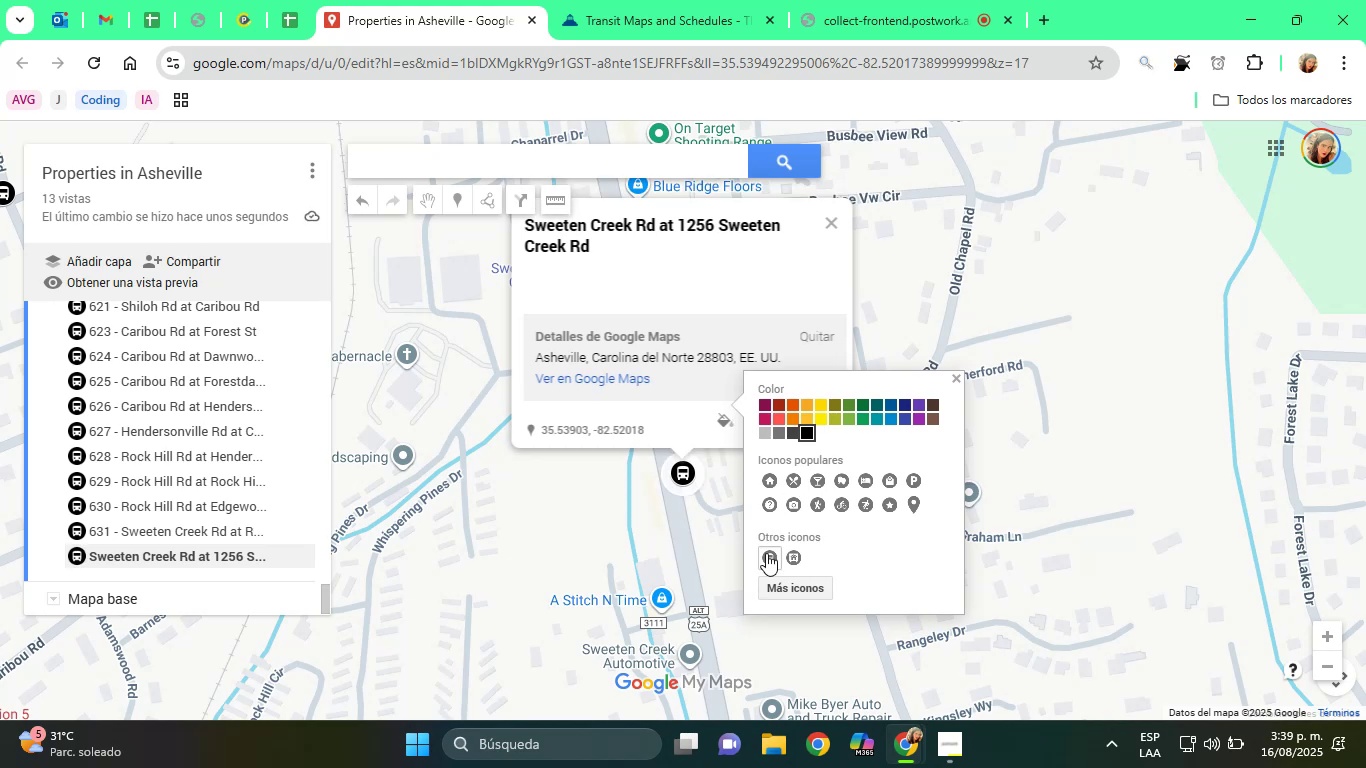 
left_click([733, 313])
 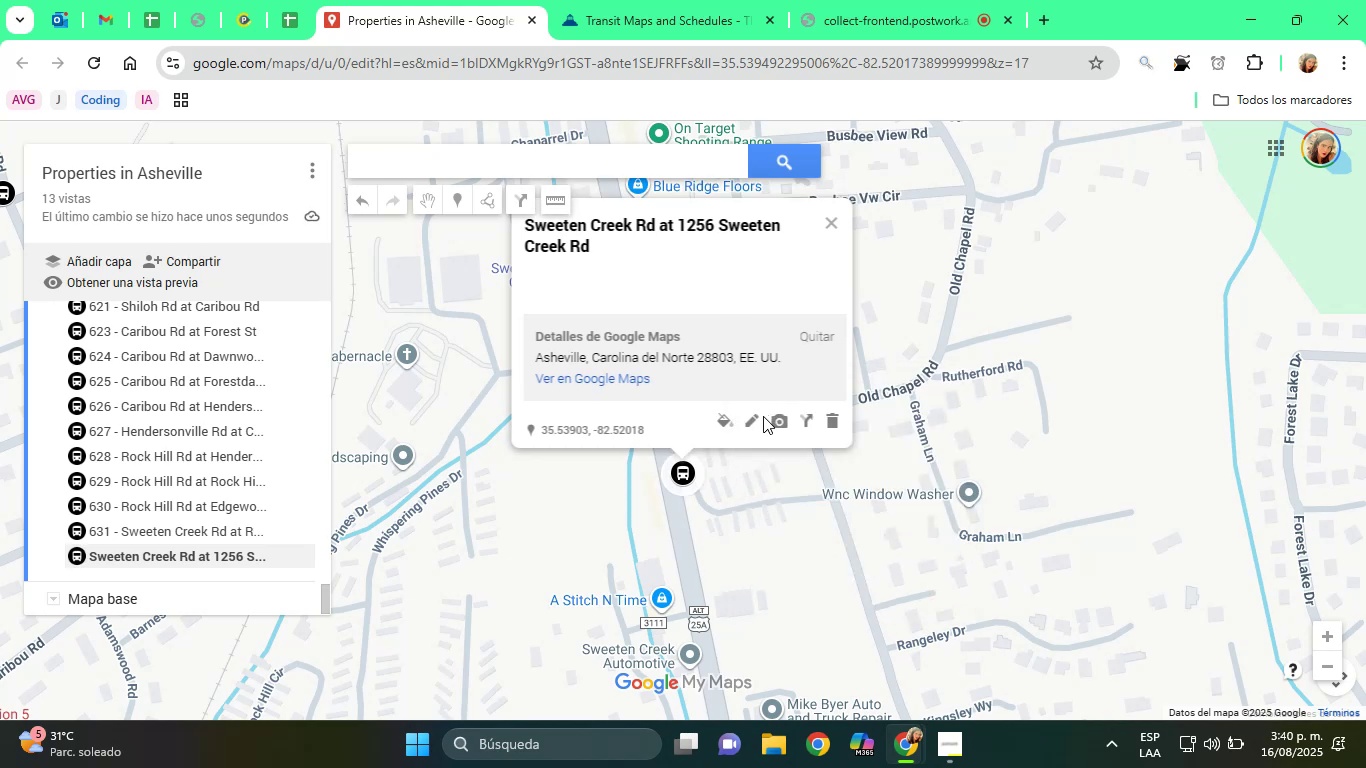 
left_click([758, 417])
 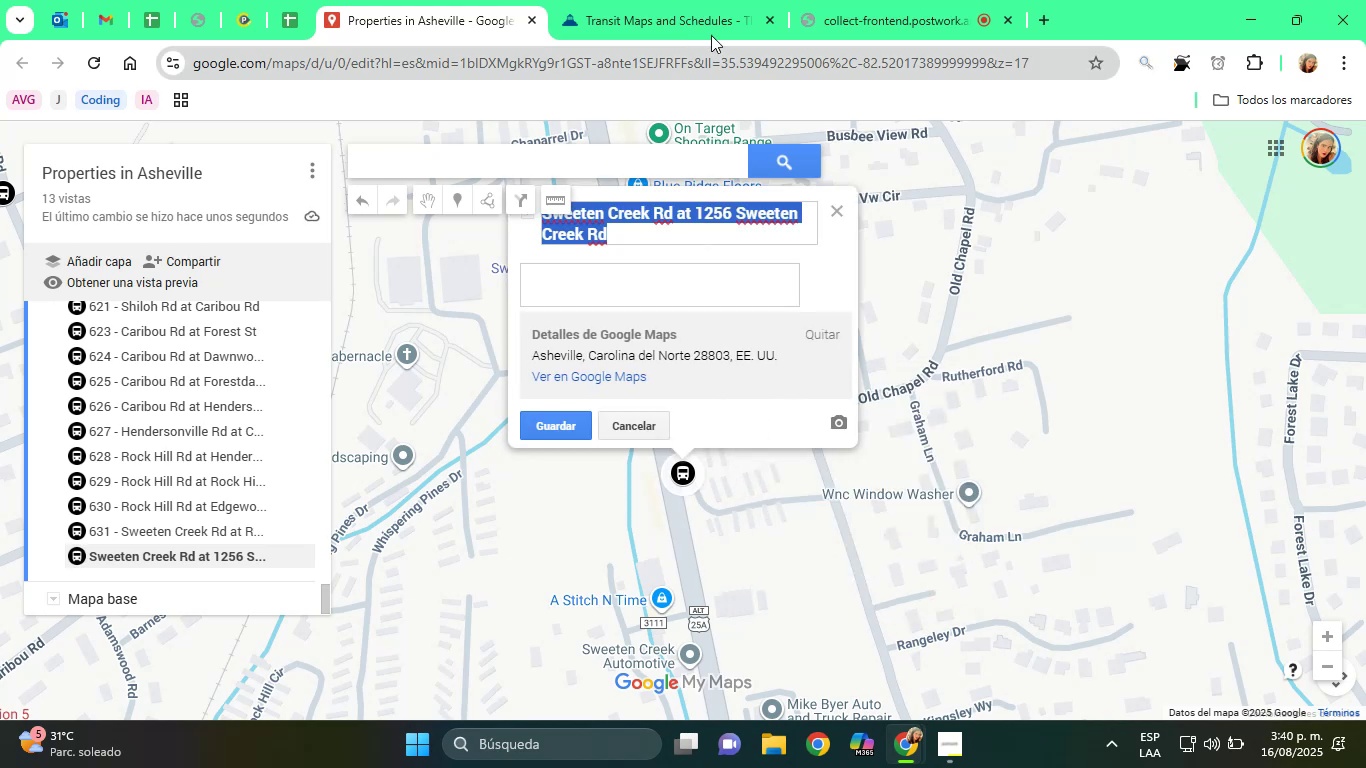 
left_click([703, 27])
 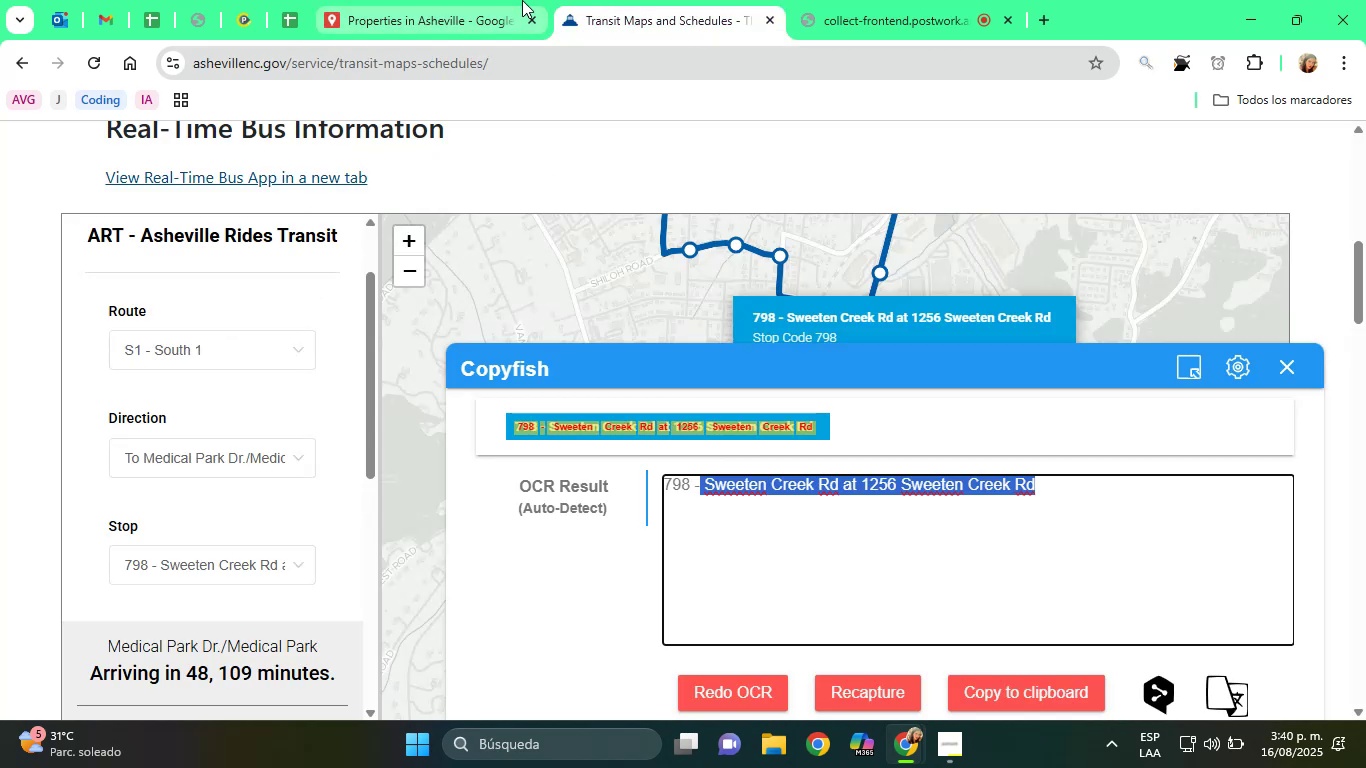 
left_click([501, 0])
 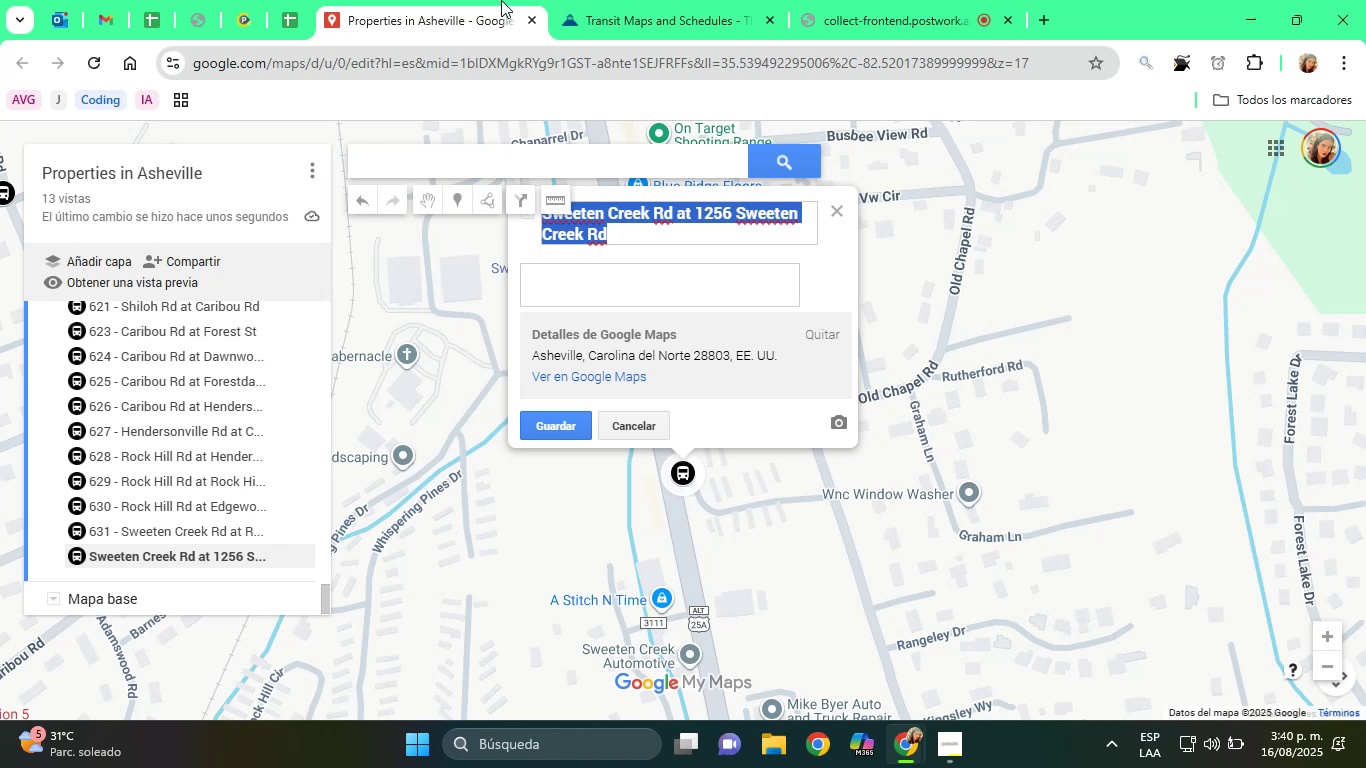 
key(Home)
 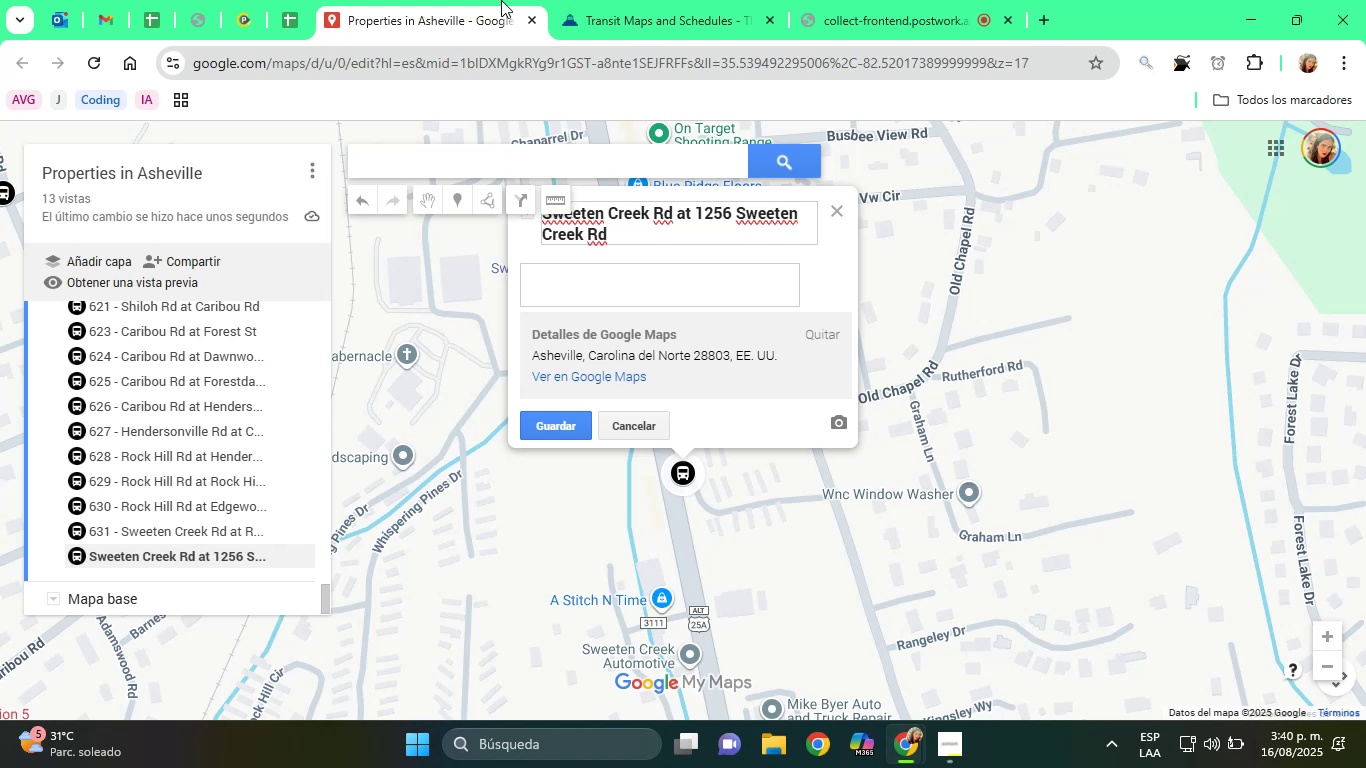 
key(Shift+ShiftRight)
 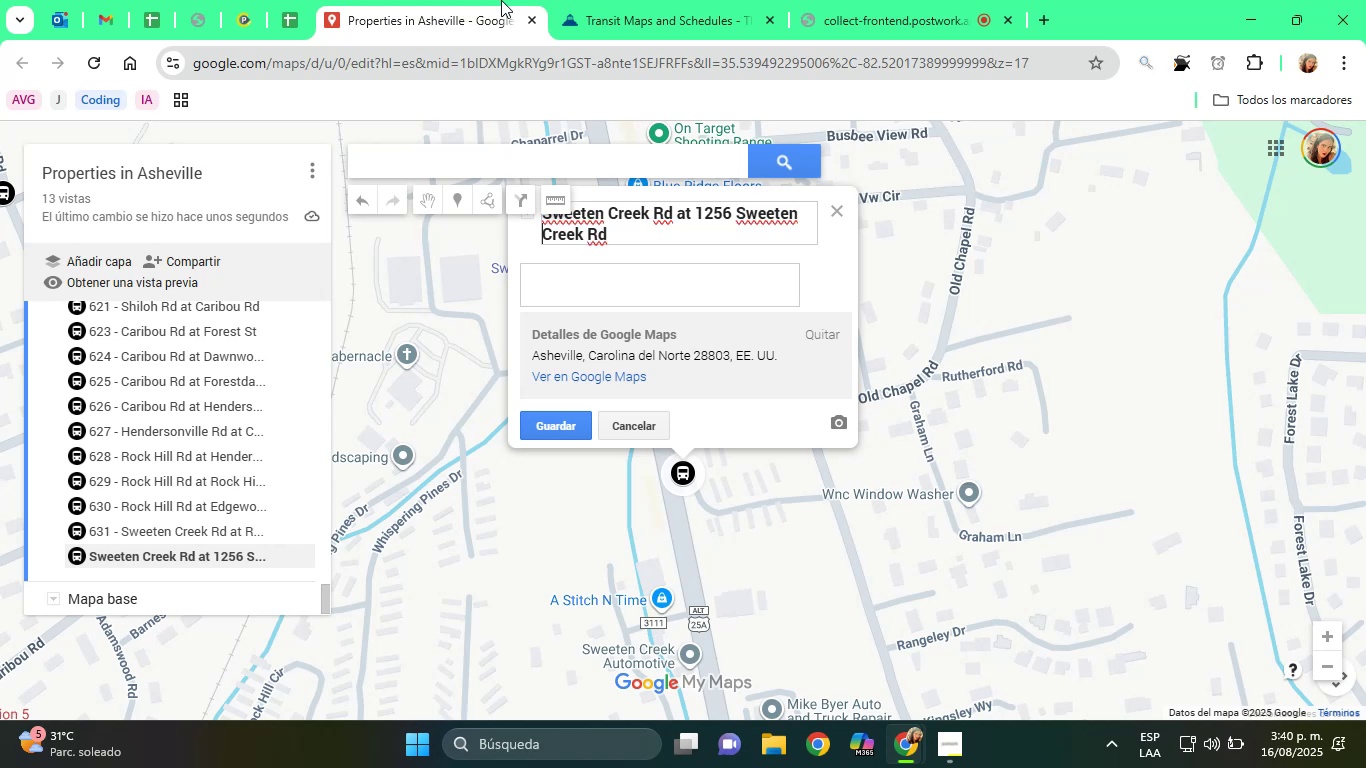 
key(ArrowUp)
 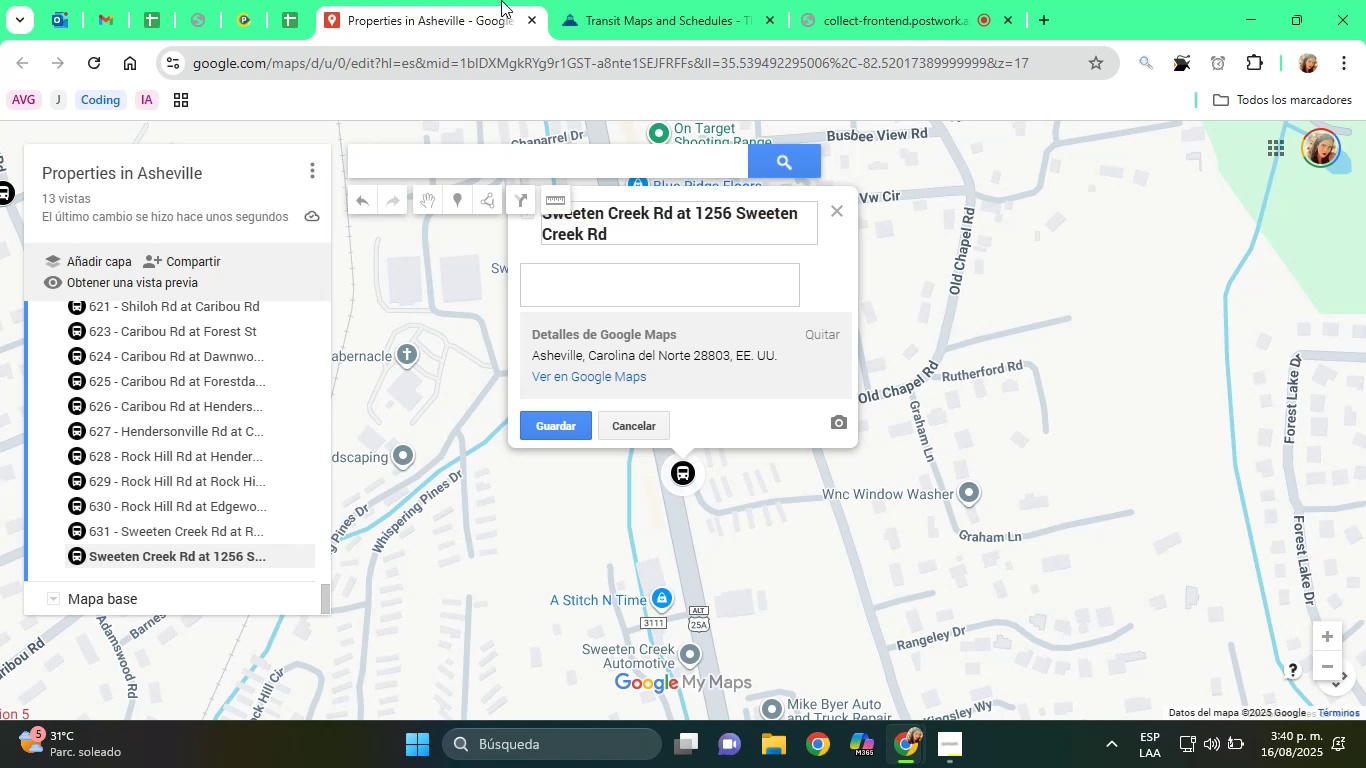 
type(798 - )
key(Tab)
type(Bus Stop)
 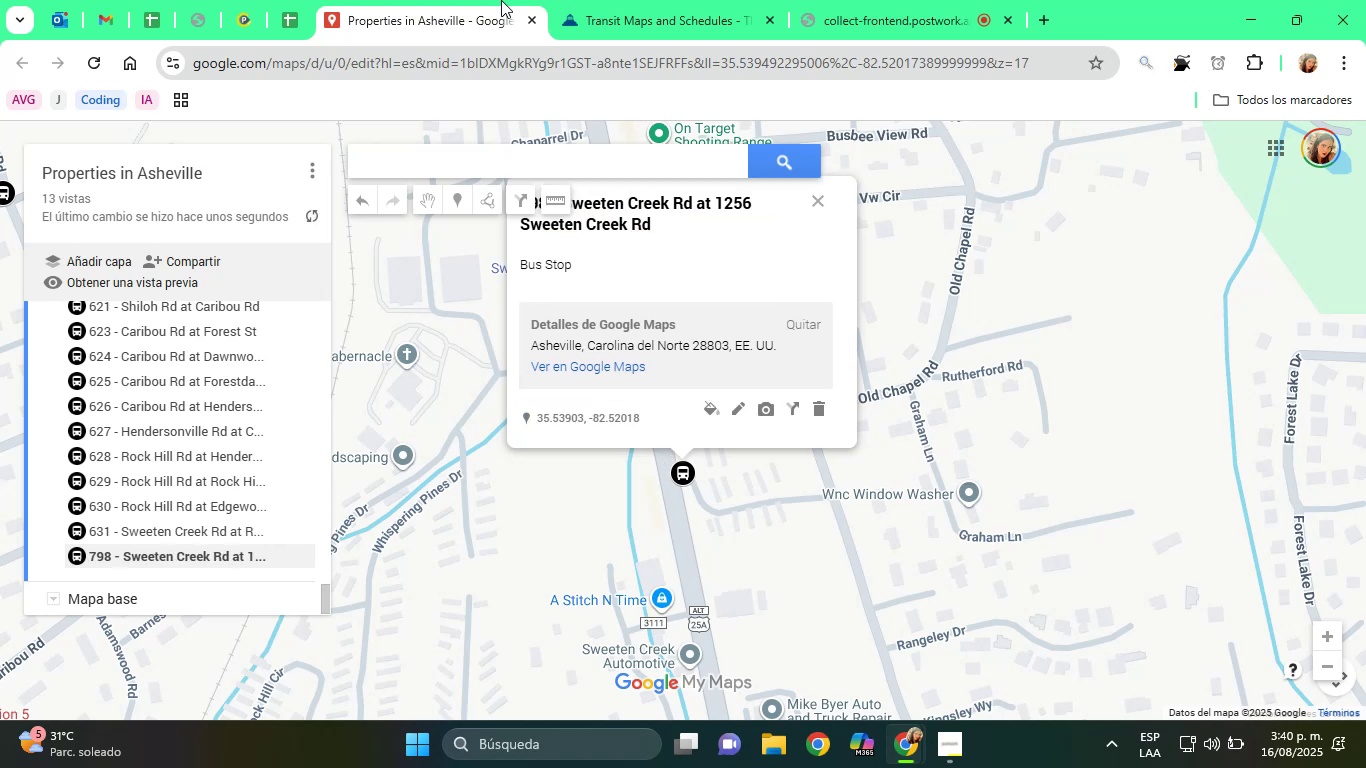 
 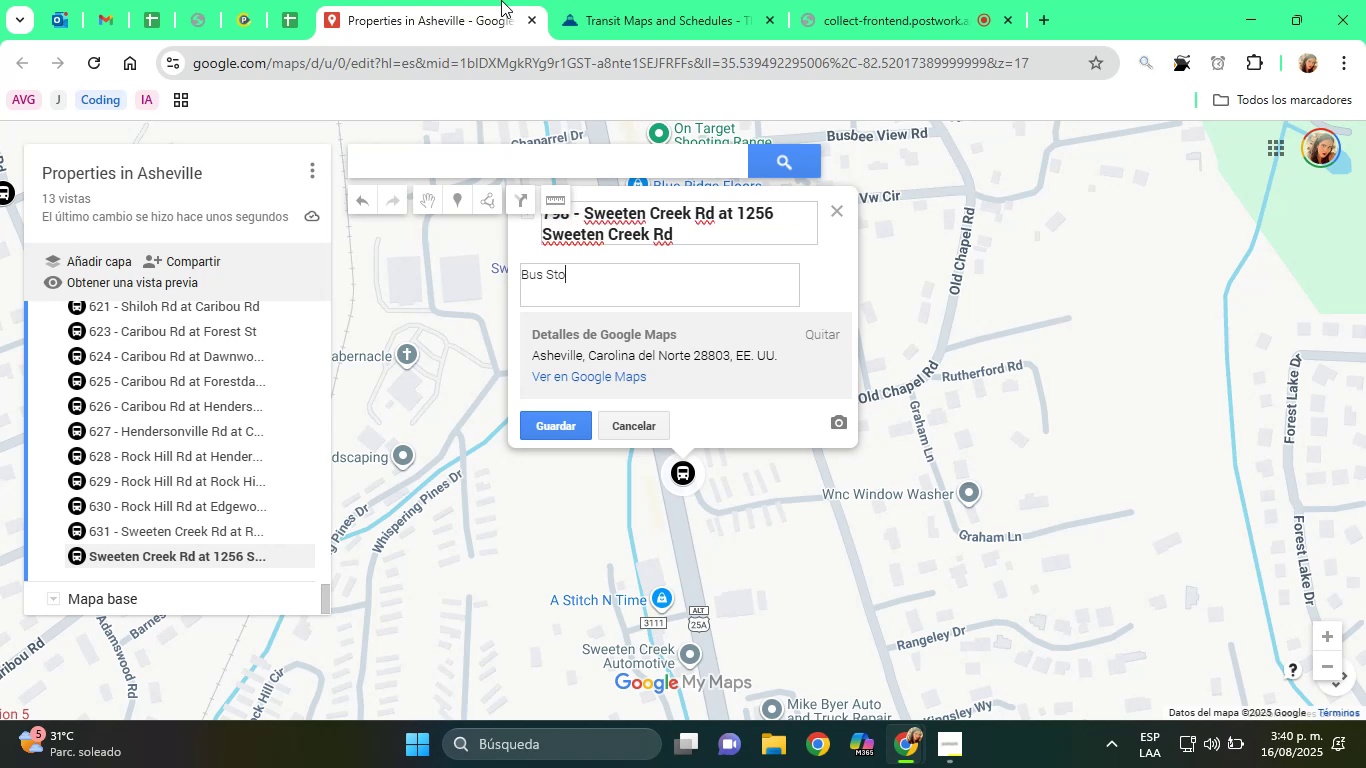 
key(Enter)
 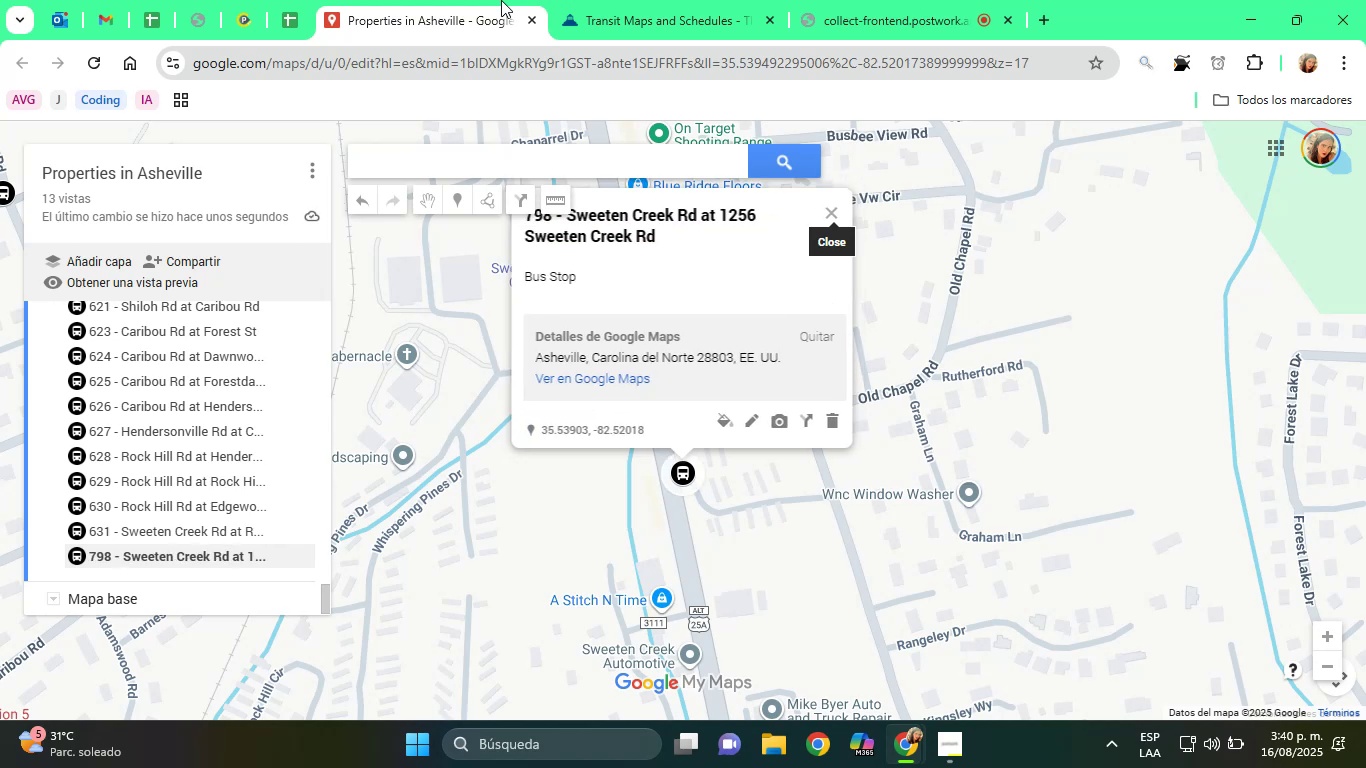 
scroll: coordinate [757, 307], scroll_direction: up, amount: 1.0
 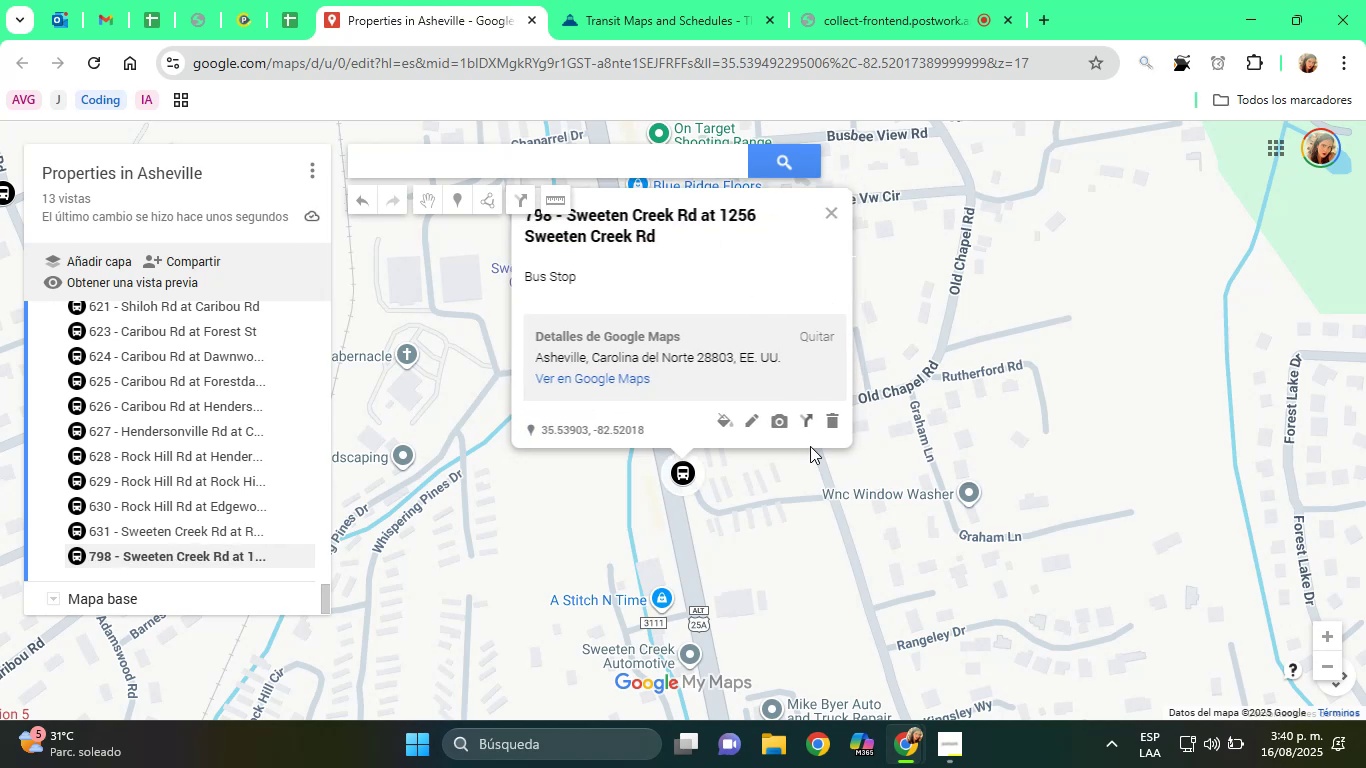 
left_click_drag(start_coordinate=[818, 466], to_coordinate=[866, 490])
 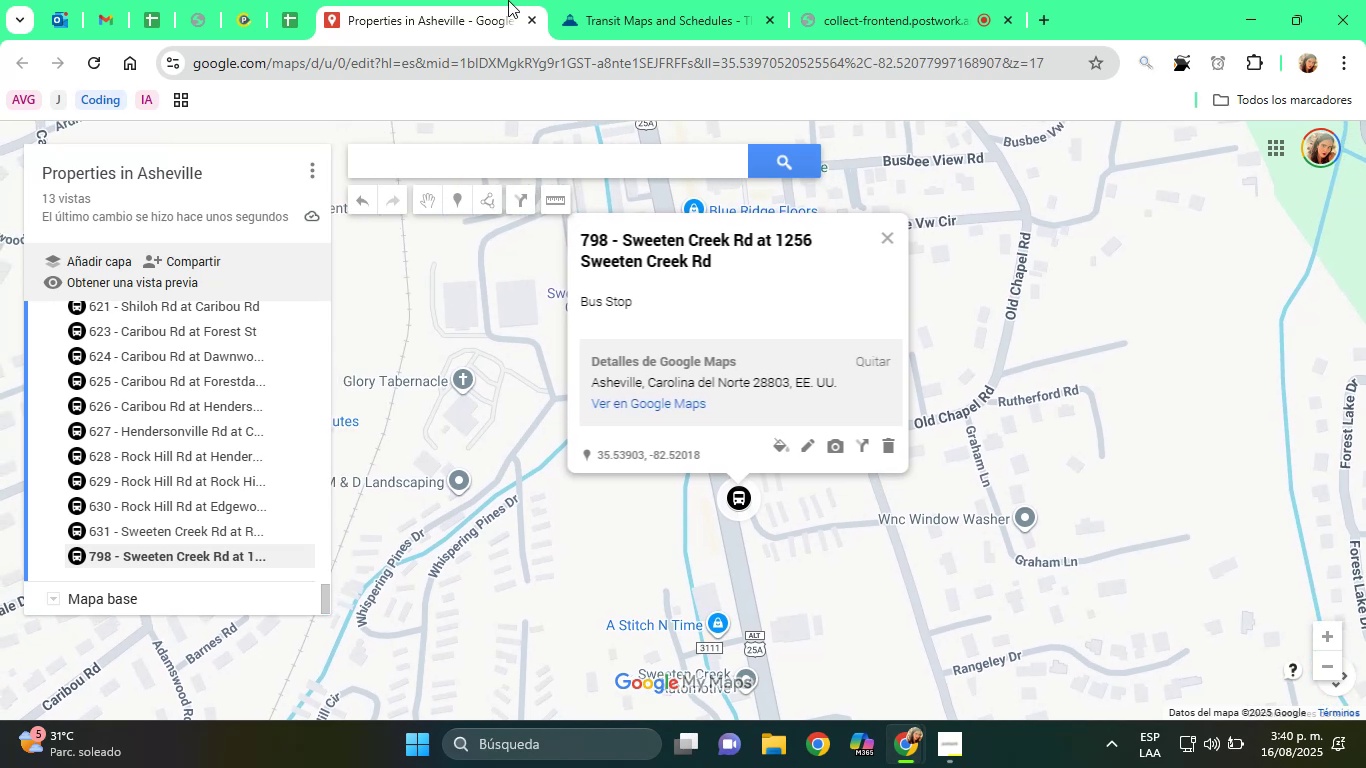 
left_click([627, 0])
 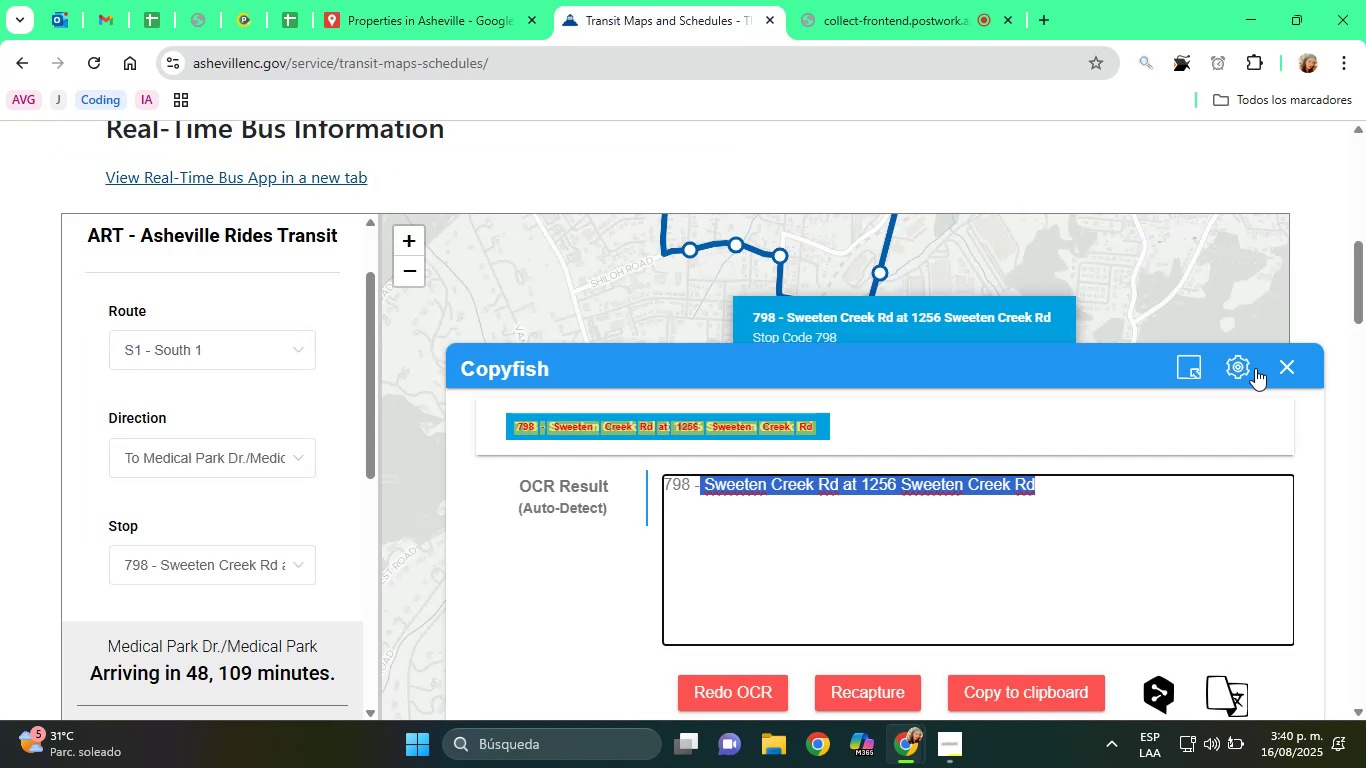 
left_click([1285, 365])
 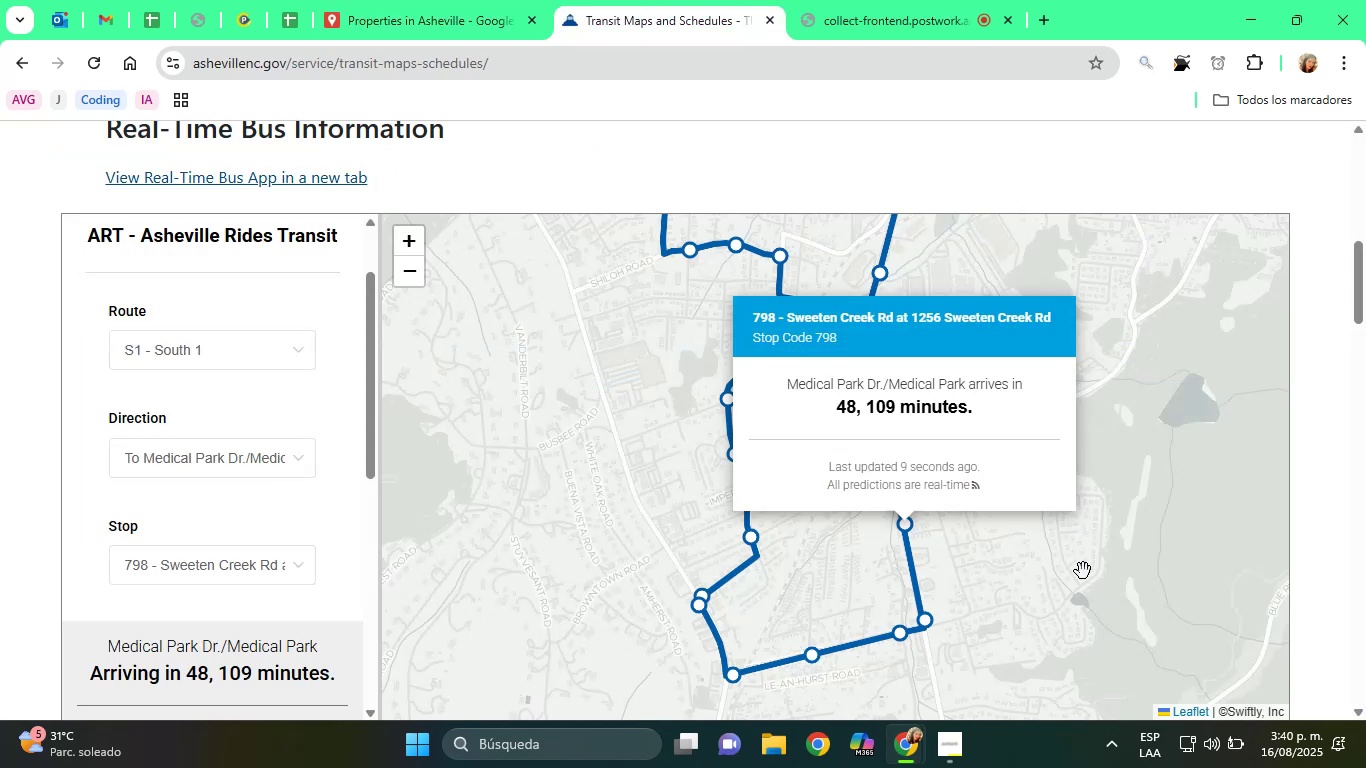 
left_click([1069, 577])
 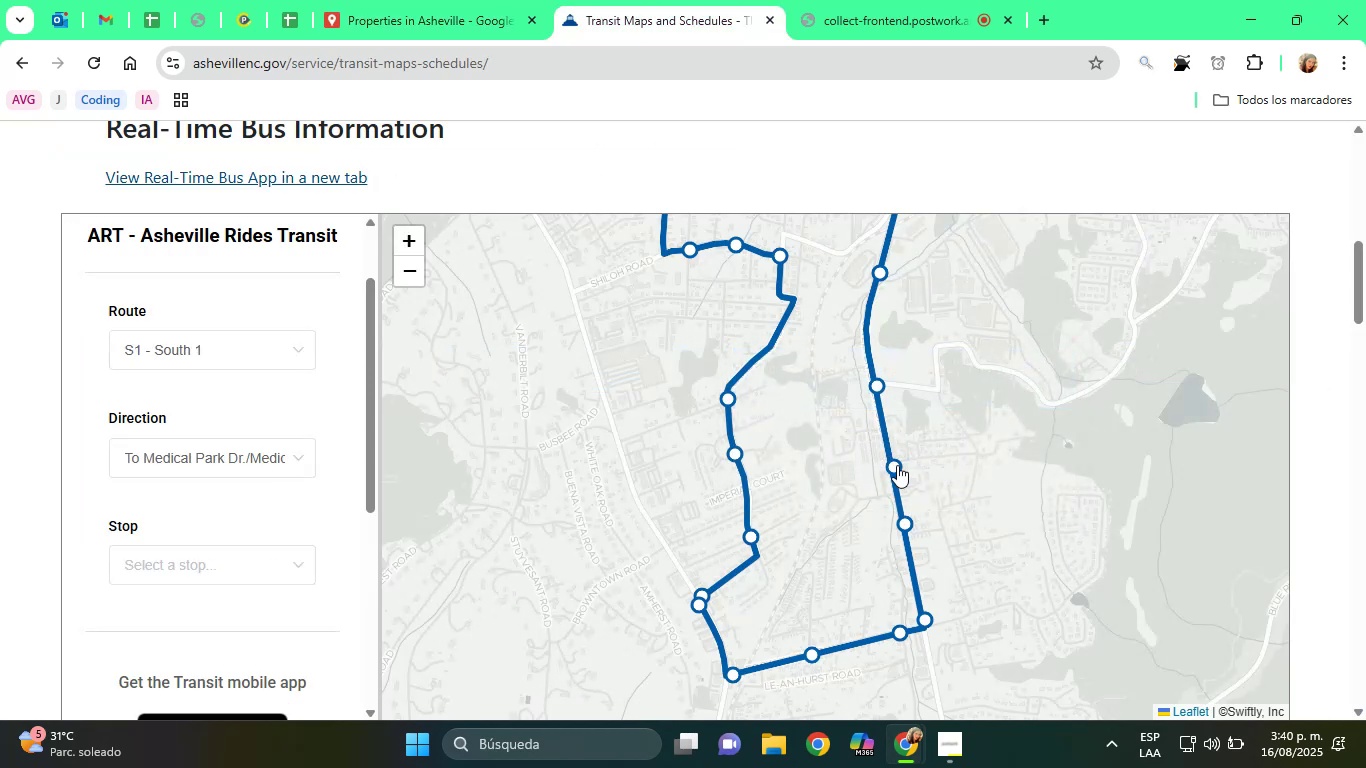 
left_click([897, 465])
 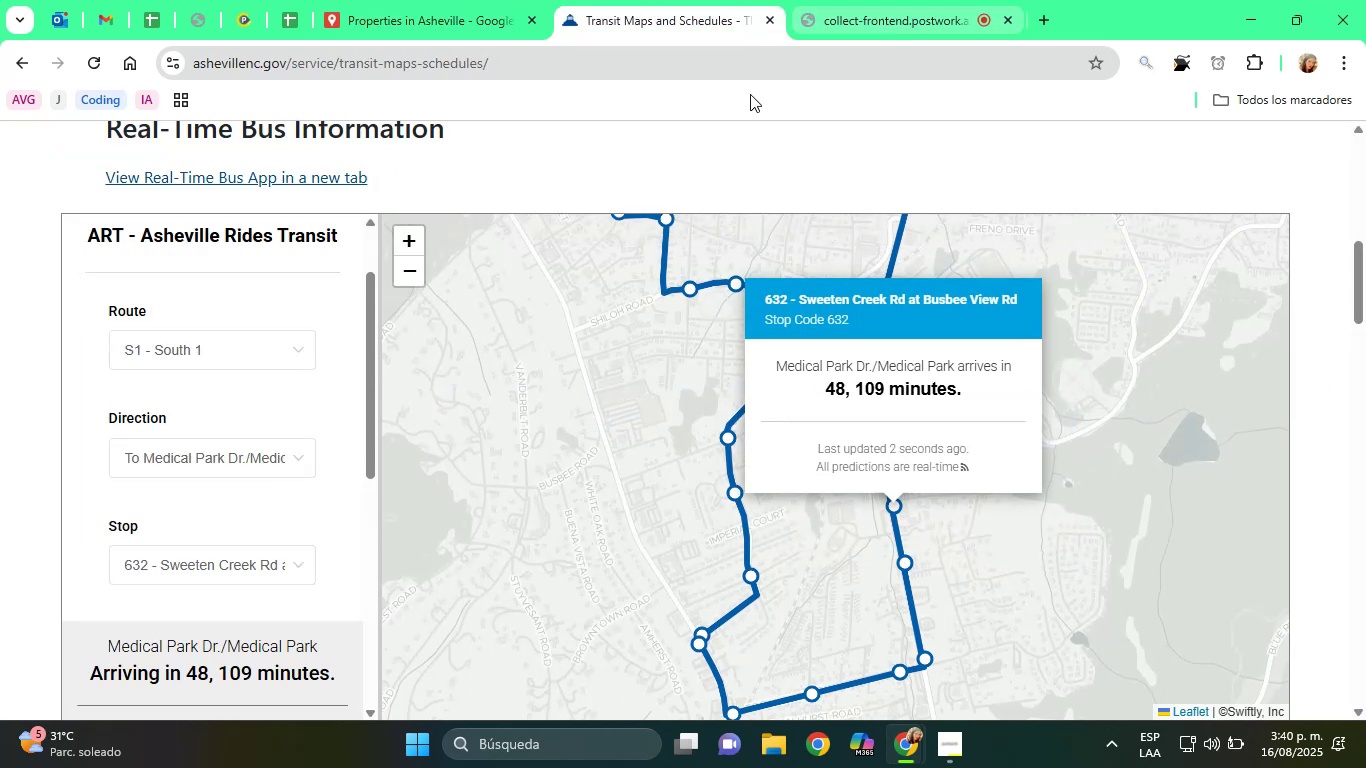 
left_click([450, 0])
 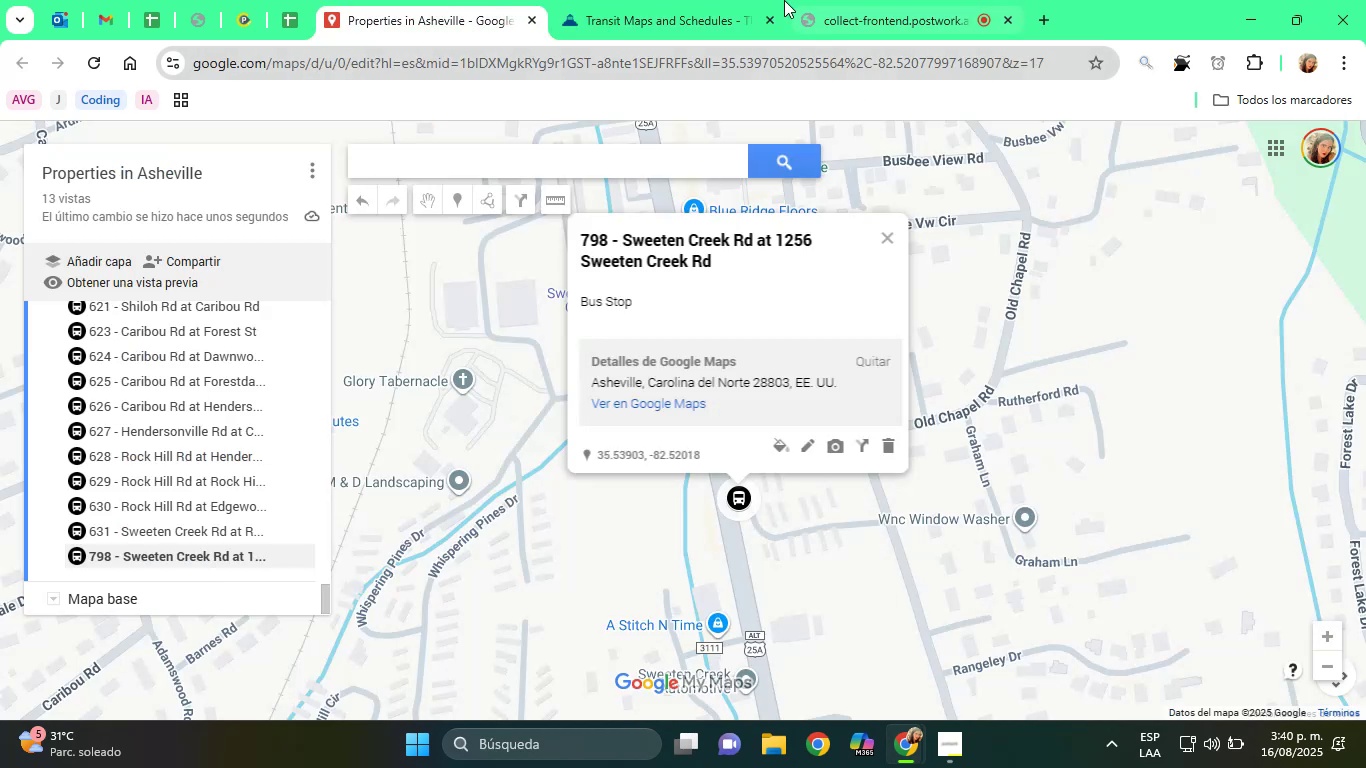 
left_click([648, 0])
 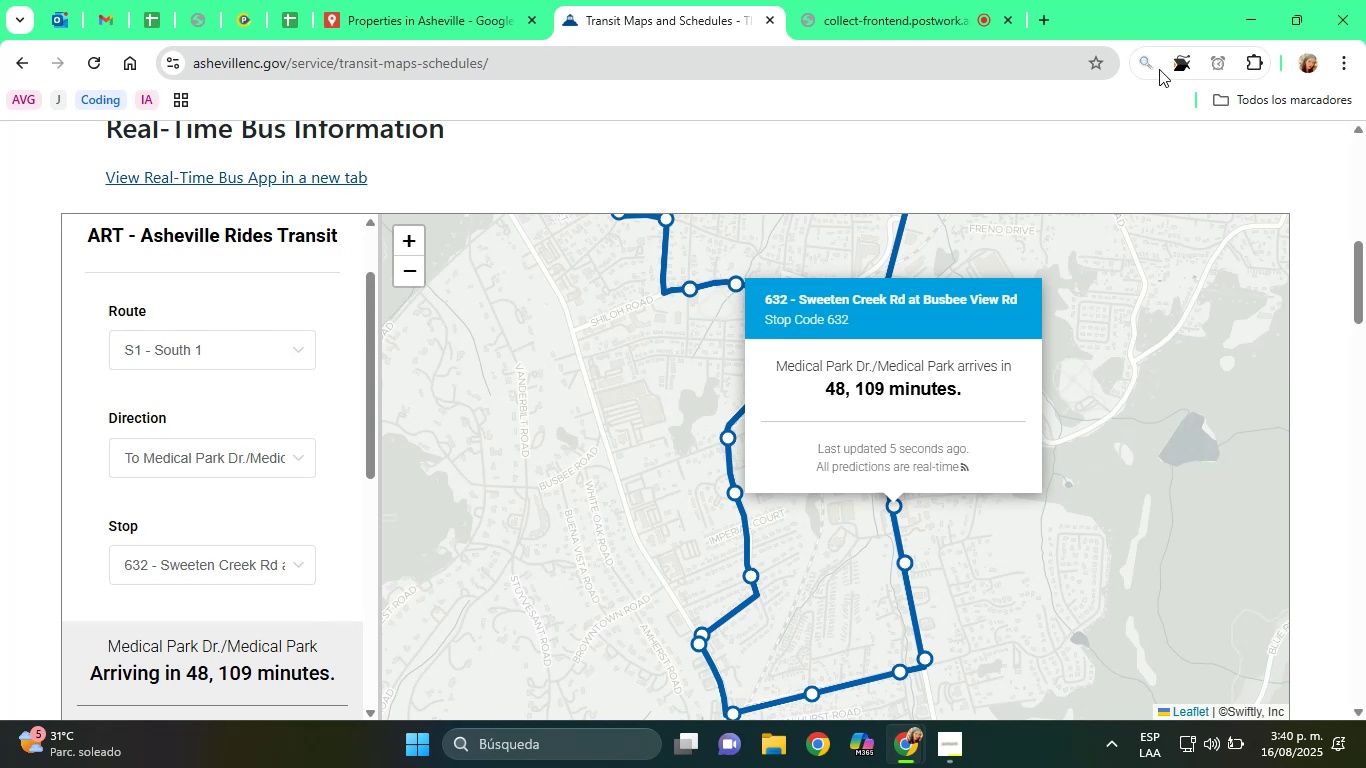 
left_click([1181, 54])
 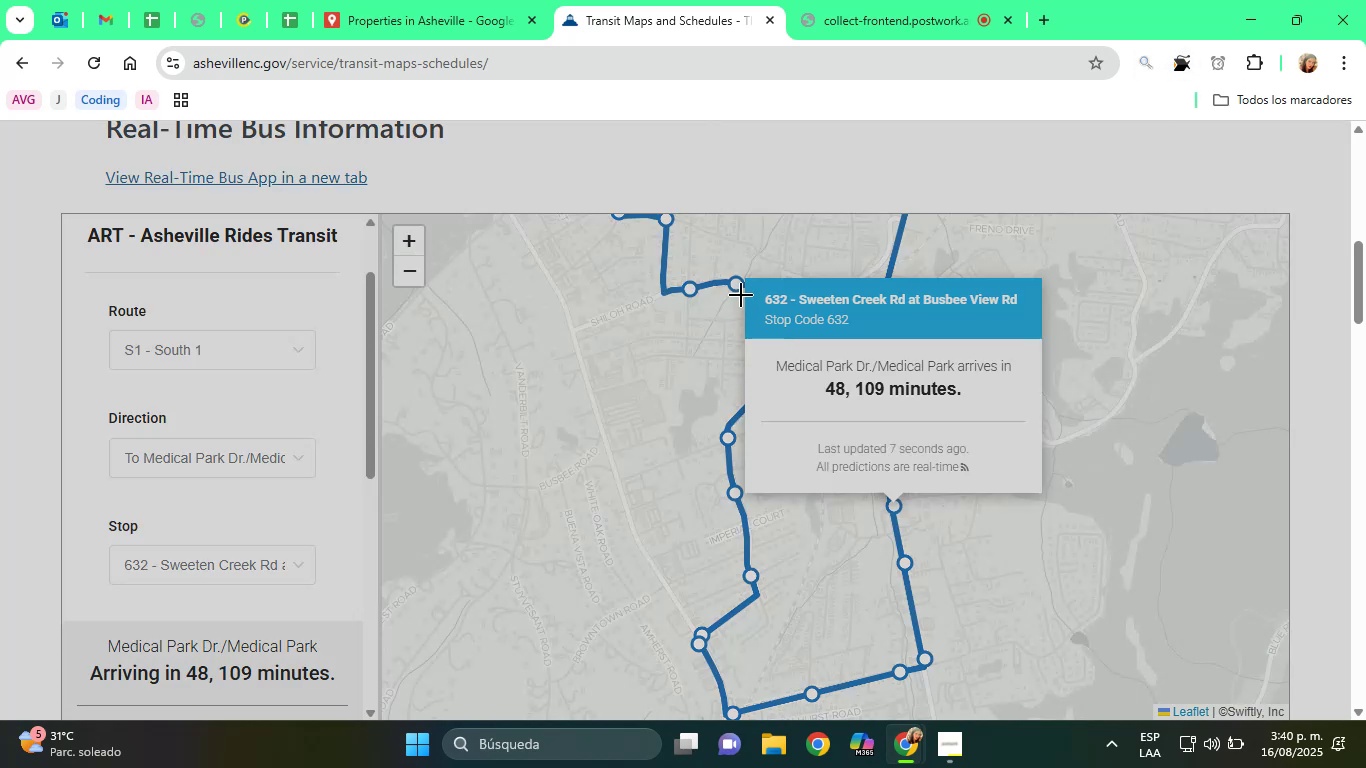 
left_click_drag(start_coordinate=[755, 286], to_coordinate=[1021, 312])
 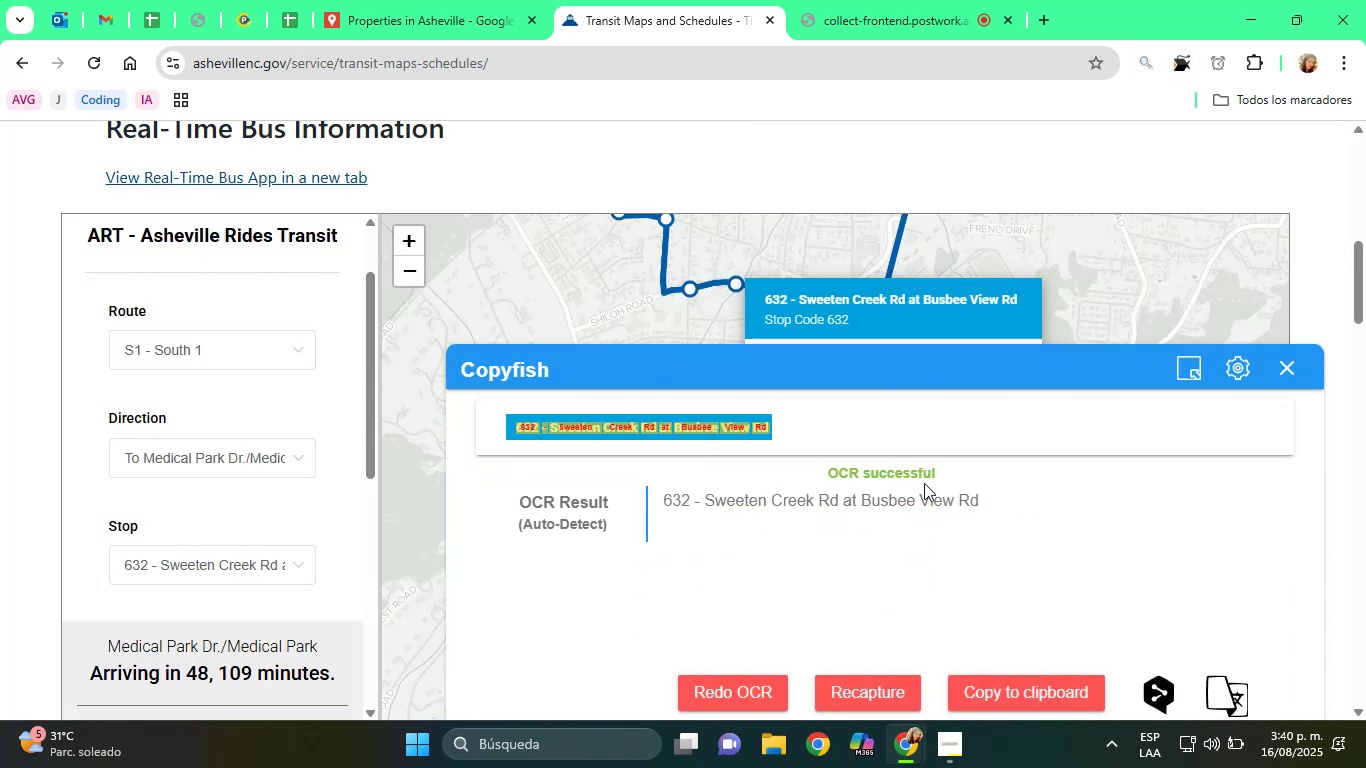 
left_click_drag(start_coordinate=[980, 500], to_coordinate=[701, 512])
 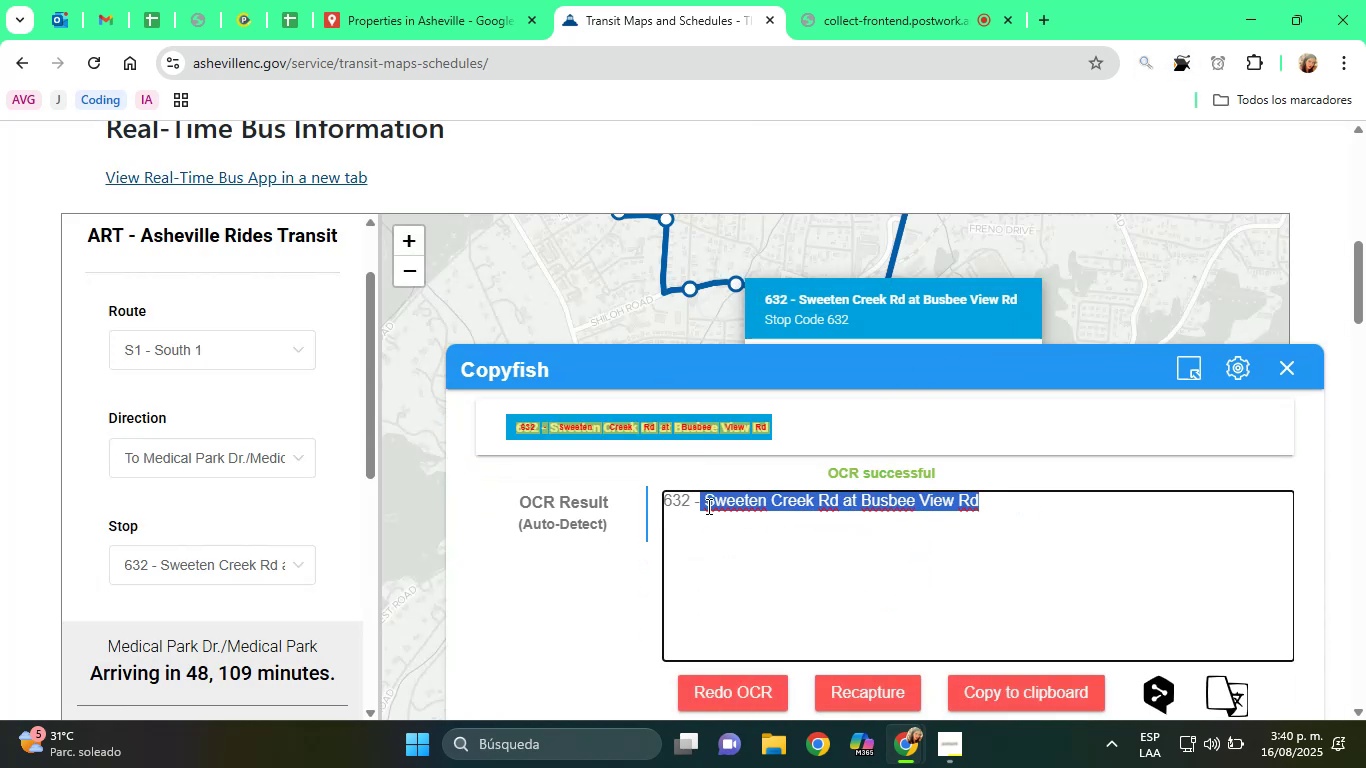 
right_click([709, 504])
 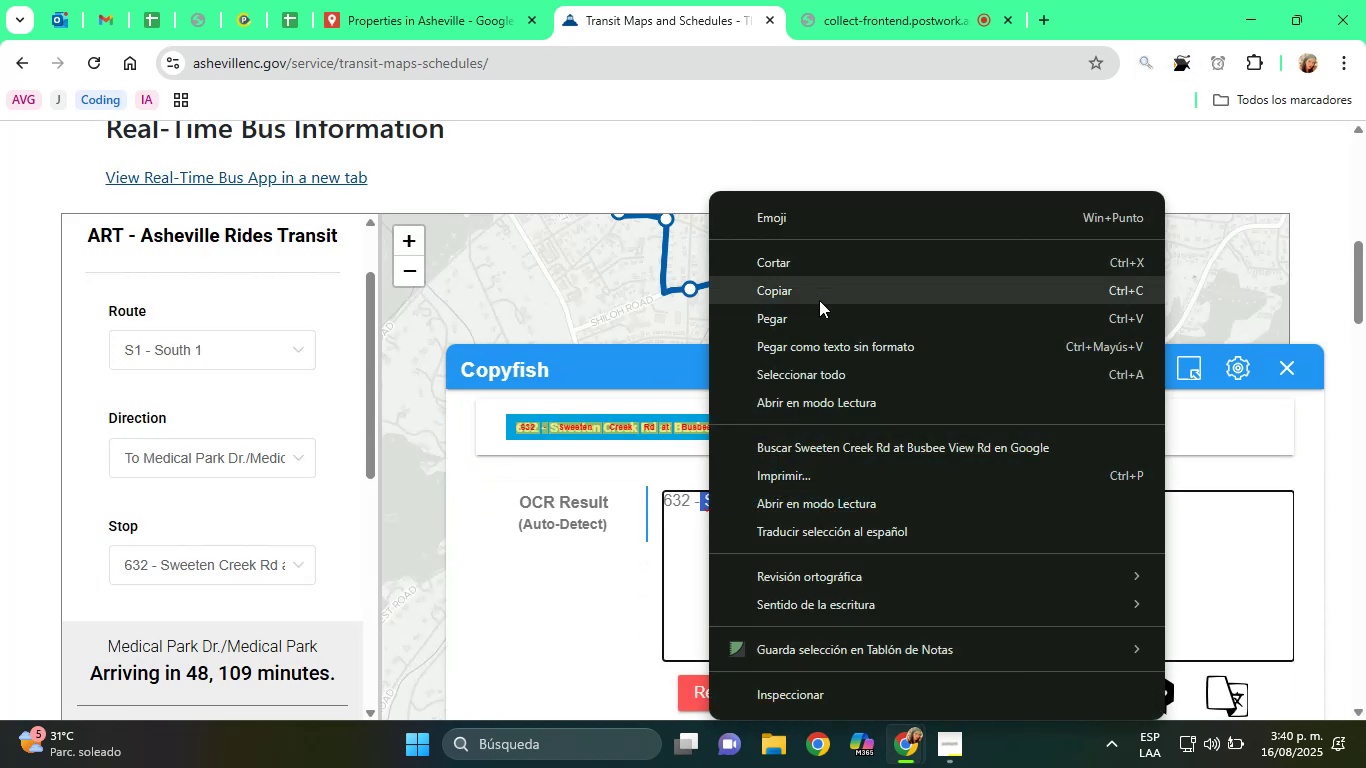 
left_click([819, 299])
 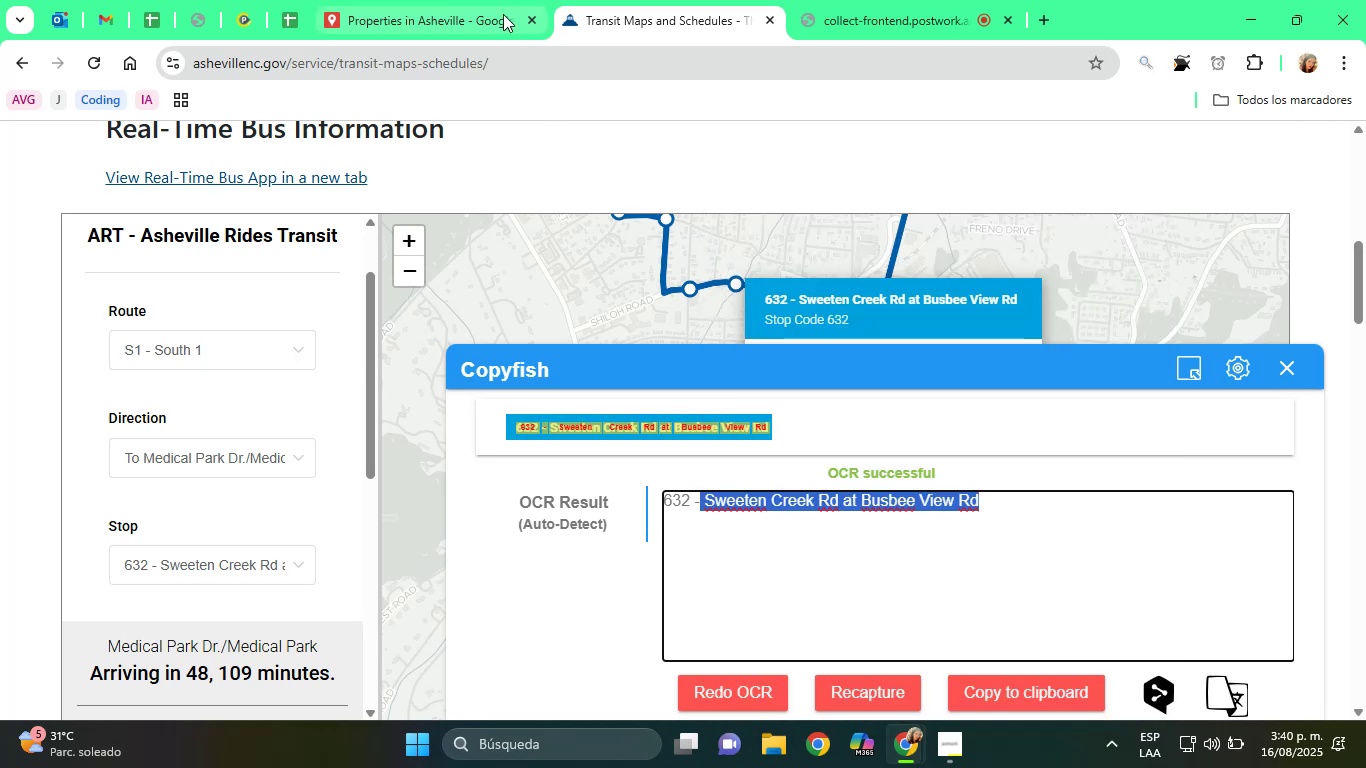 
left_click([487, 0])
 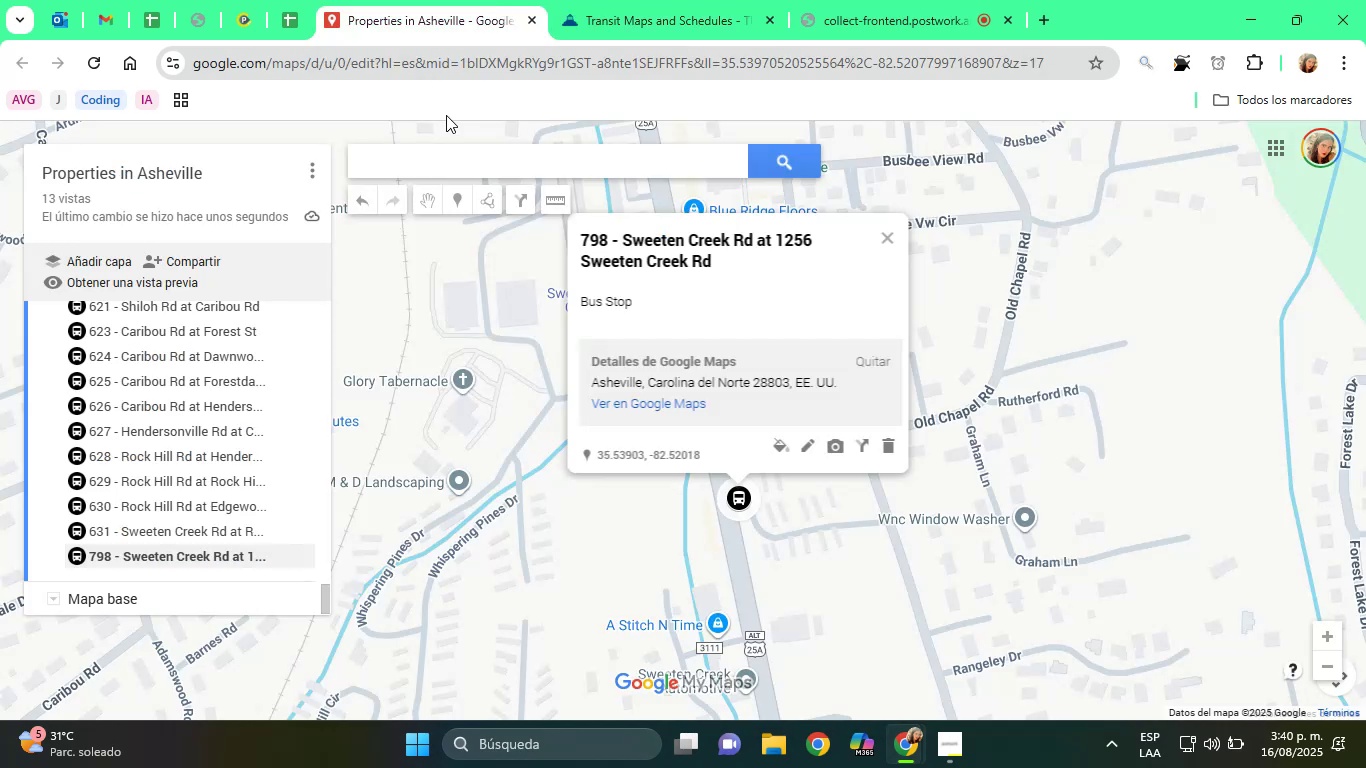 
left_click([435, 171])
 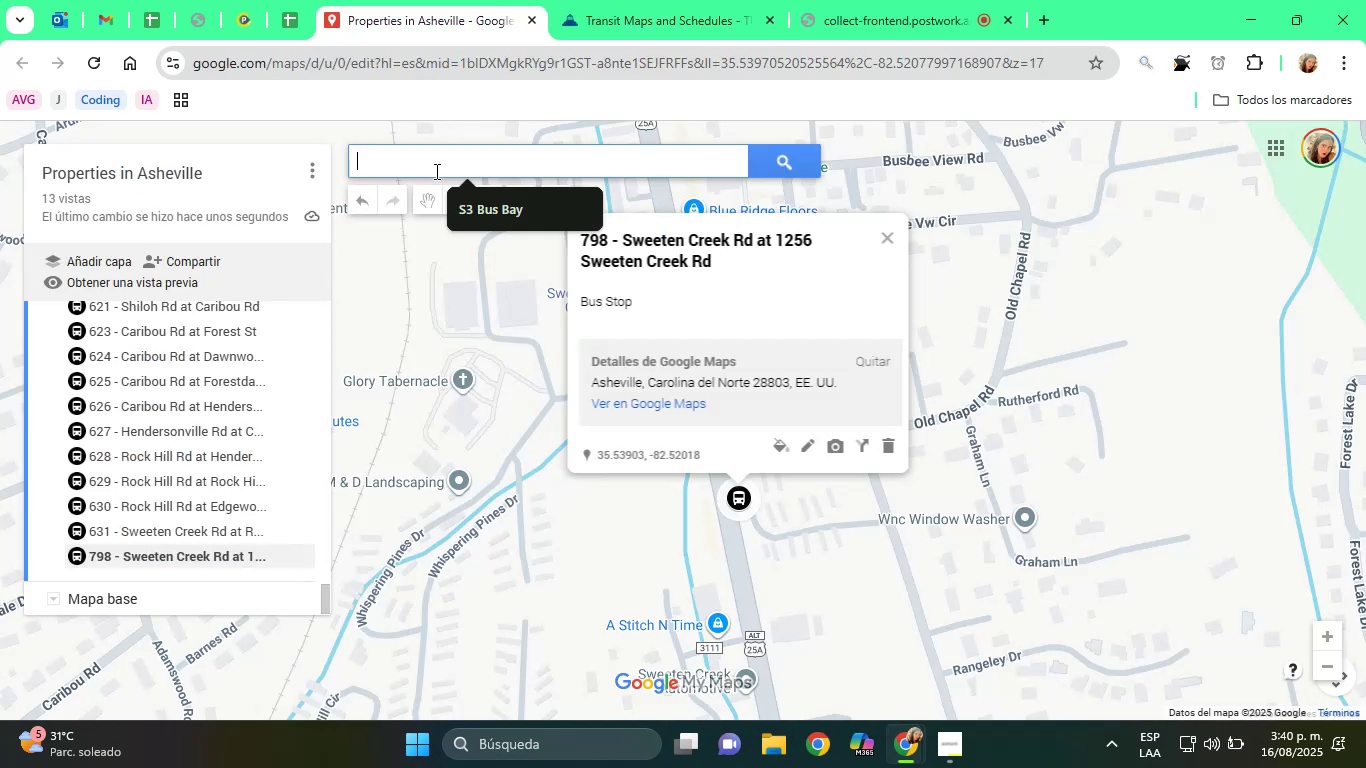 
key(Control+ControlLeft)
 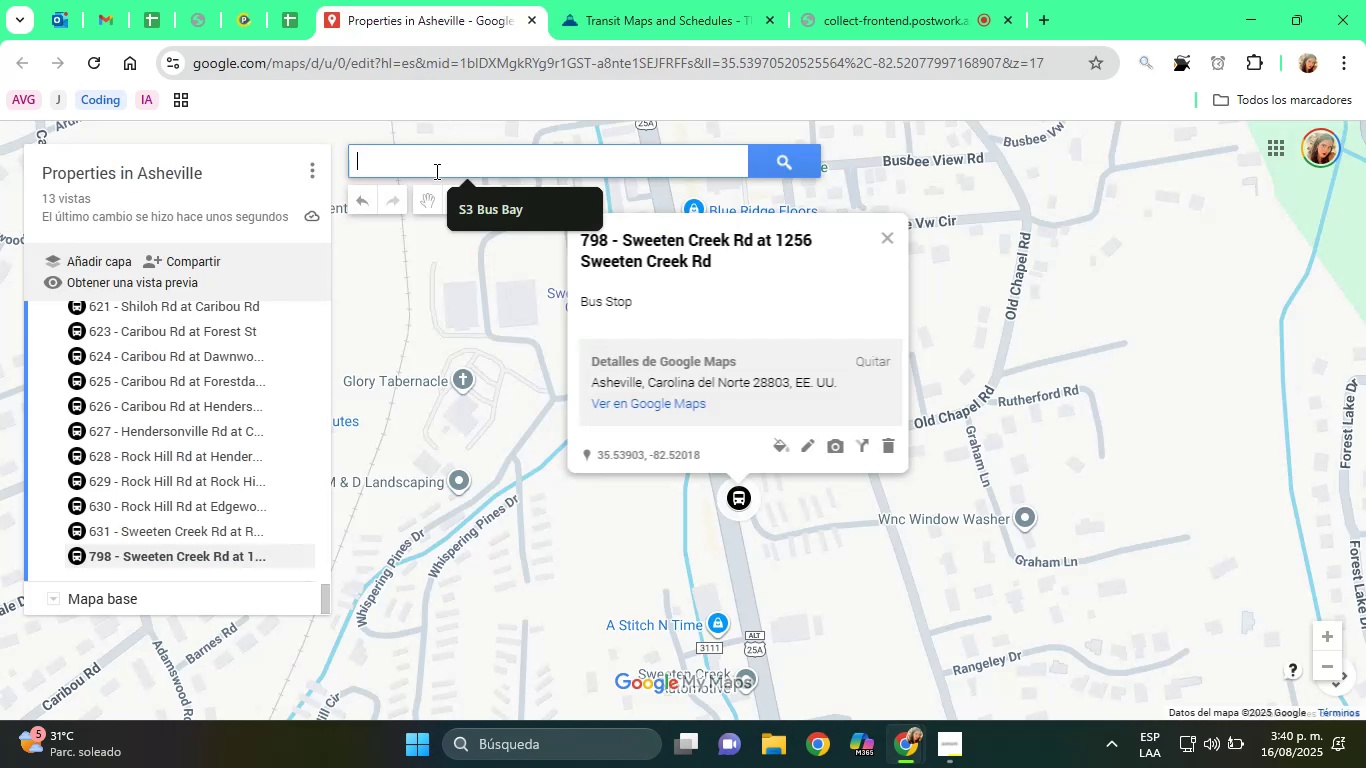 
key(Control+V)
 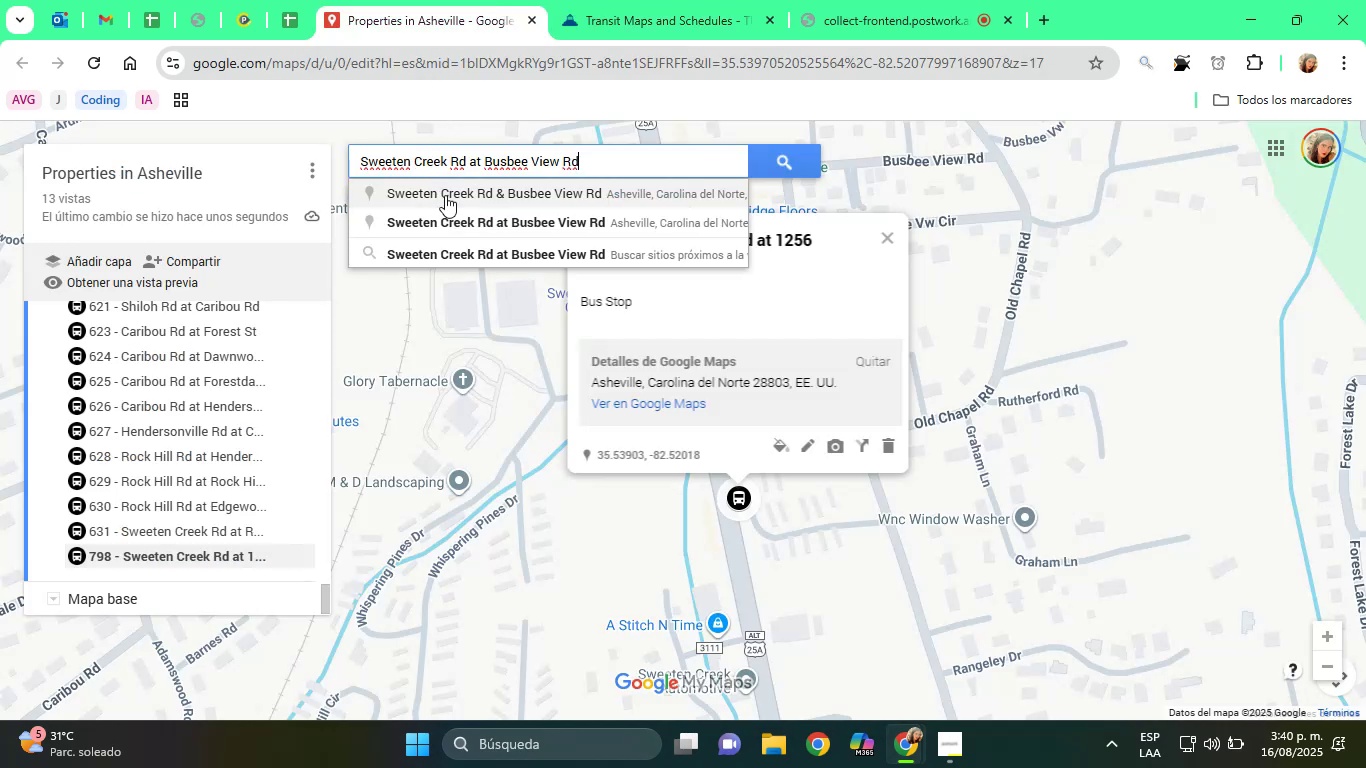 
left_click([486, 222])
 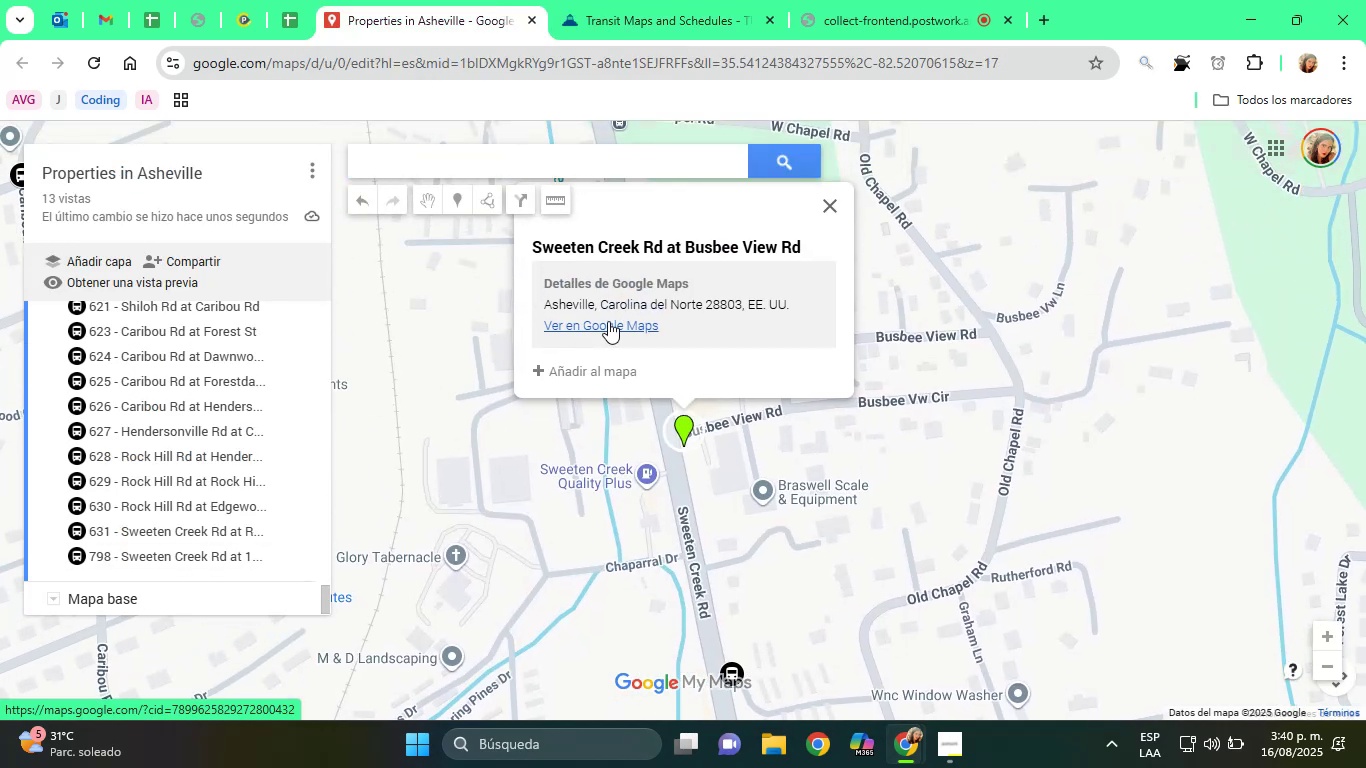 
left_click([575, 366])
 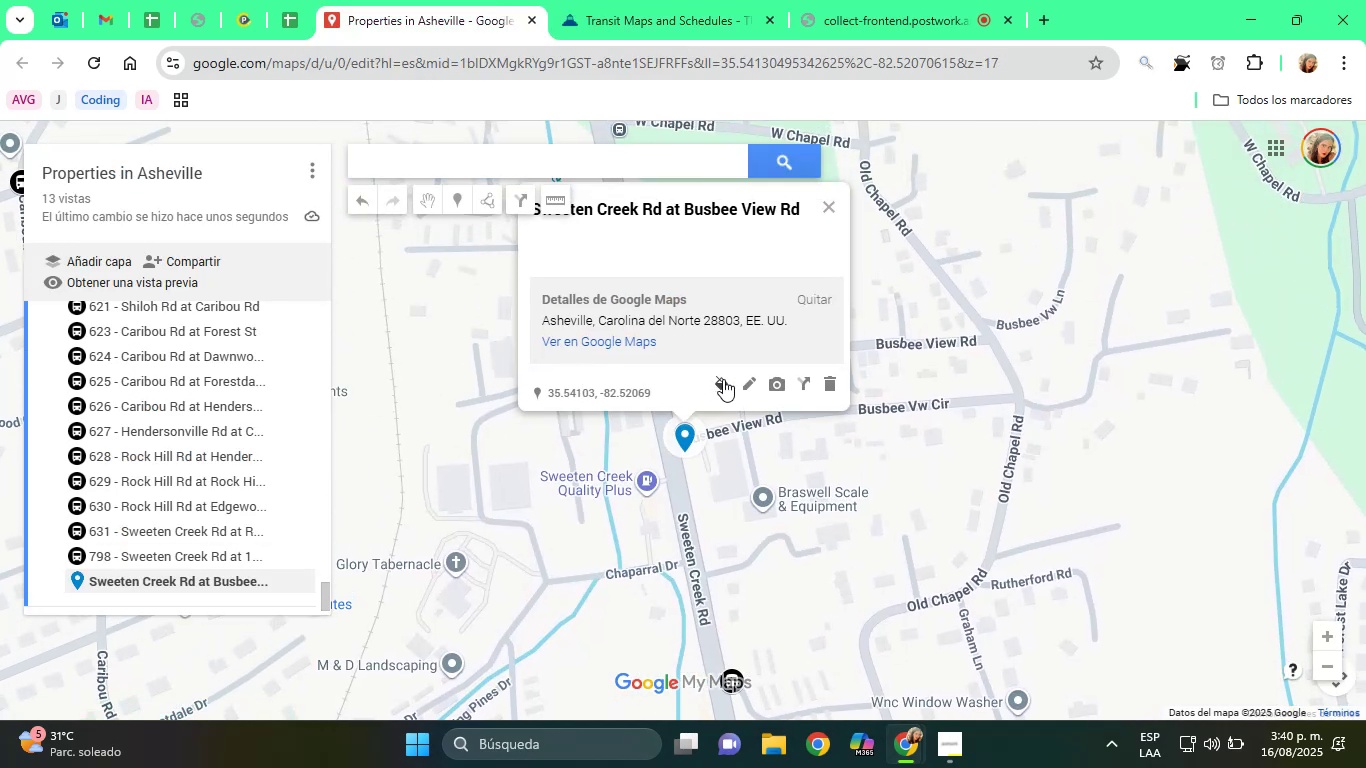 
left_click([723, 379])
 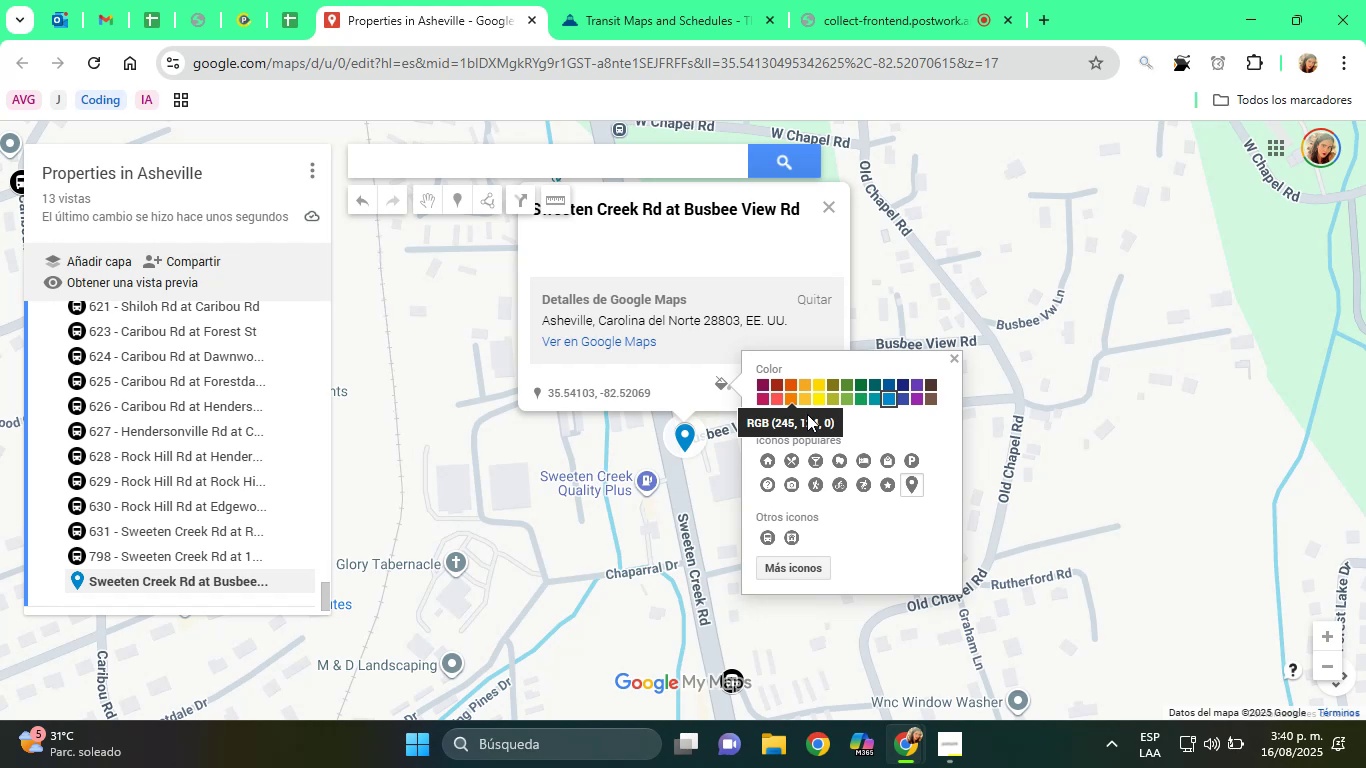 
left_click([889, 427])
 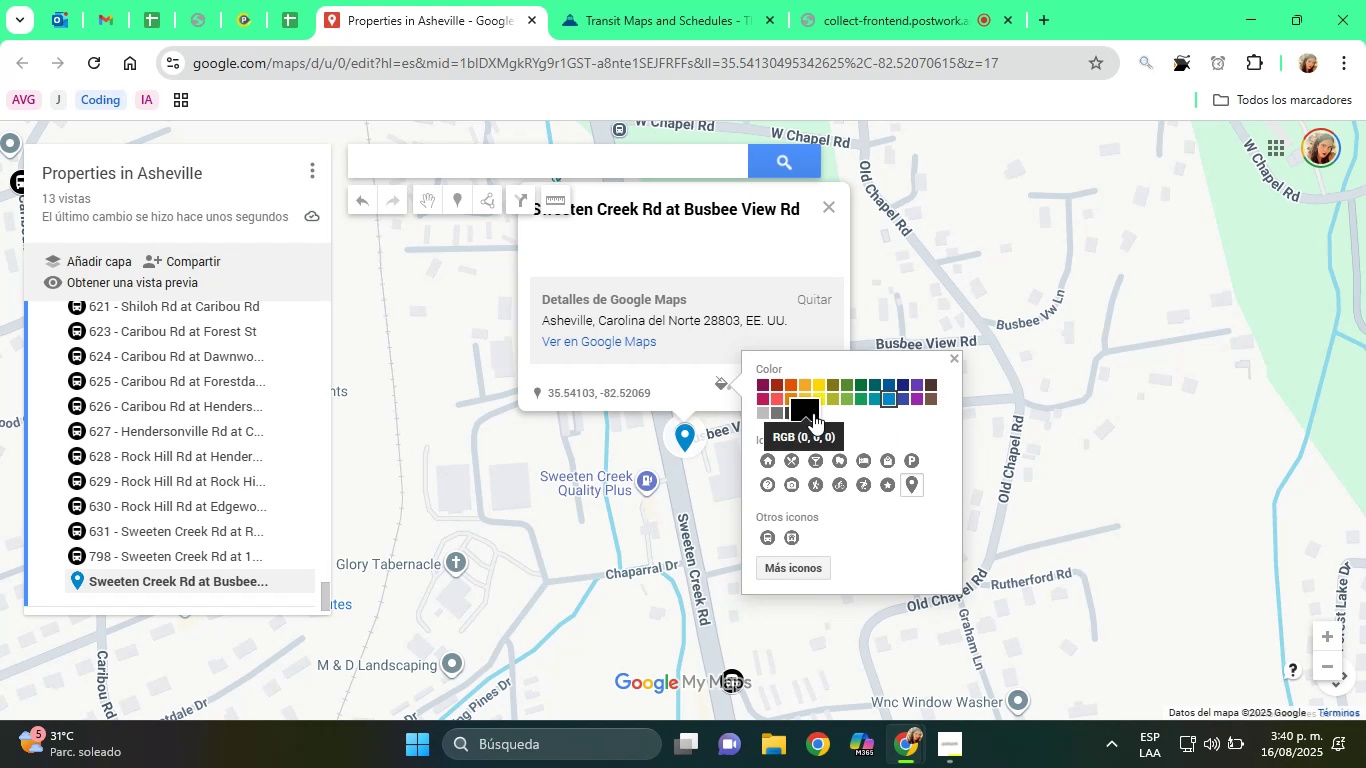 
left_click([813, 413])
 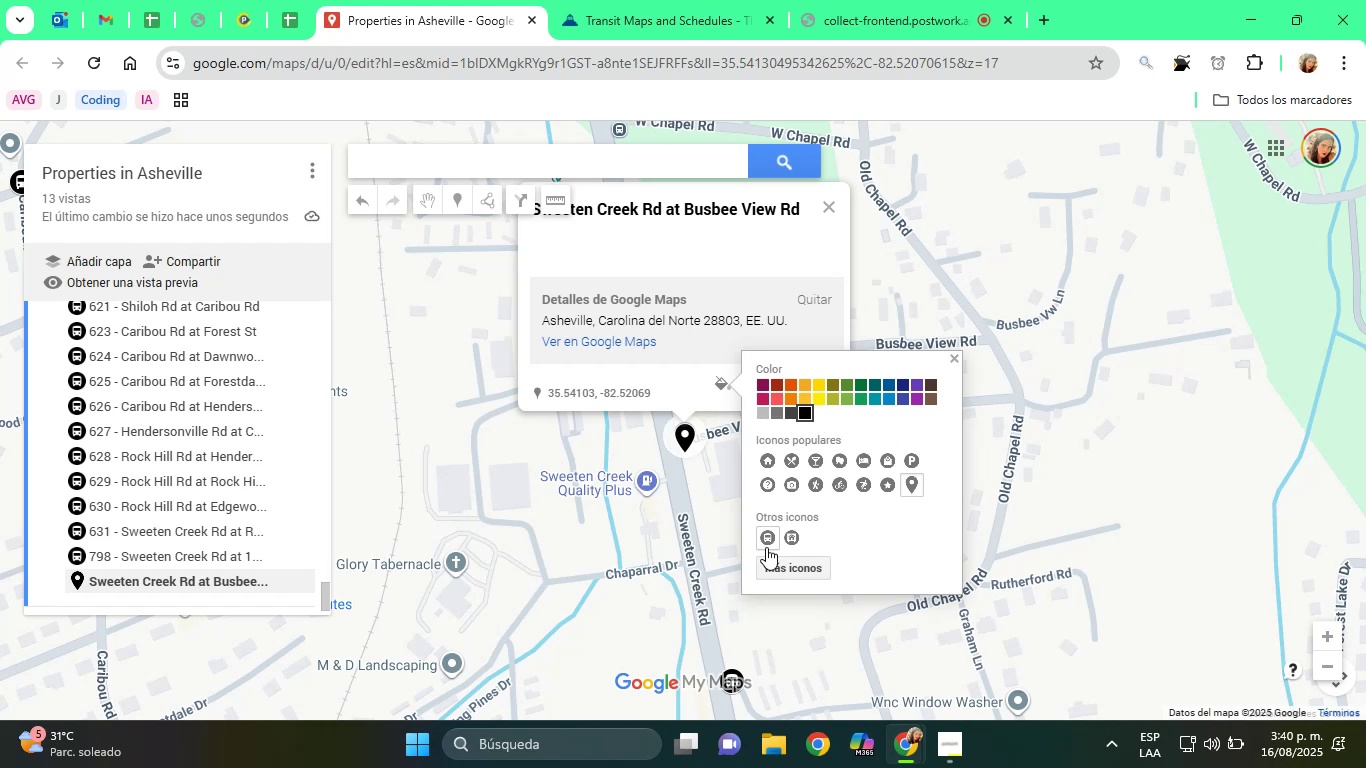 
left_click([765, 538])
 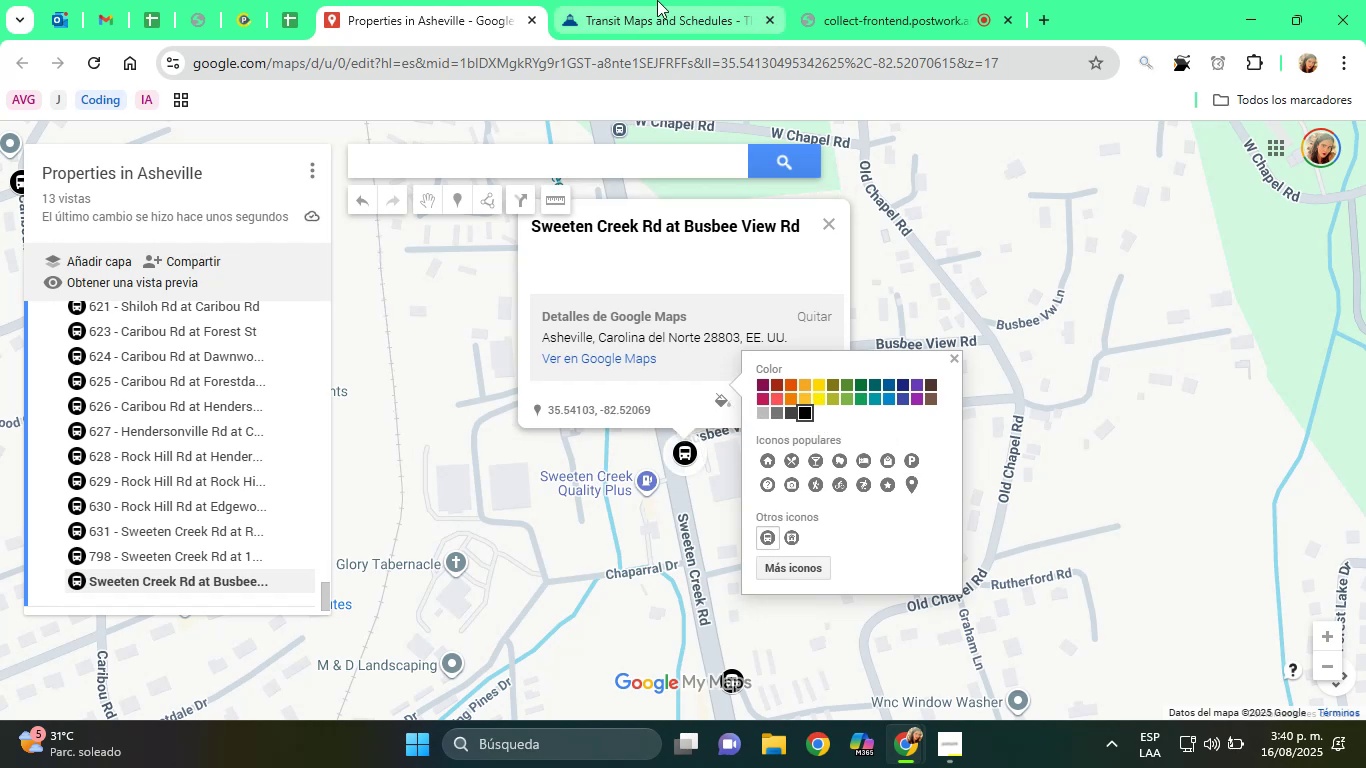 
left_click([901, 0])
 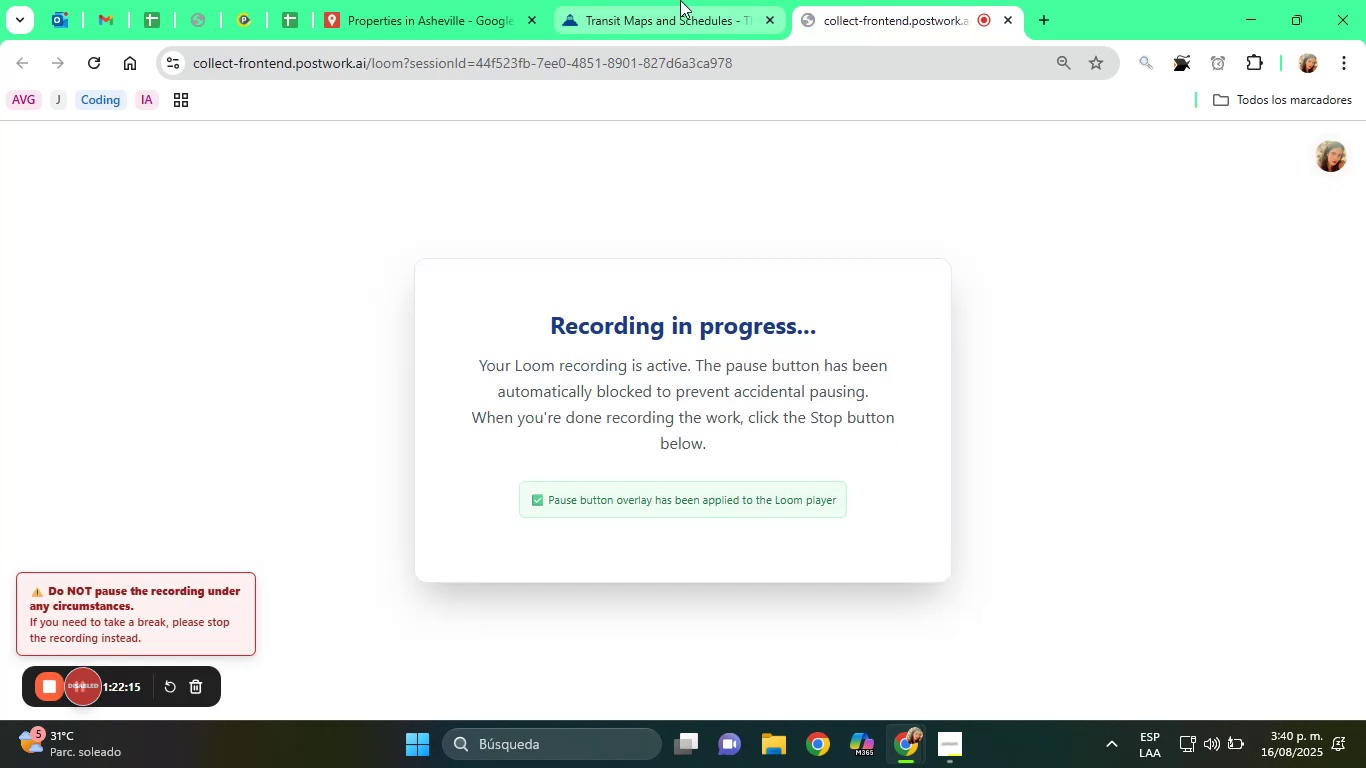 
left_click([672, 0])
 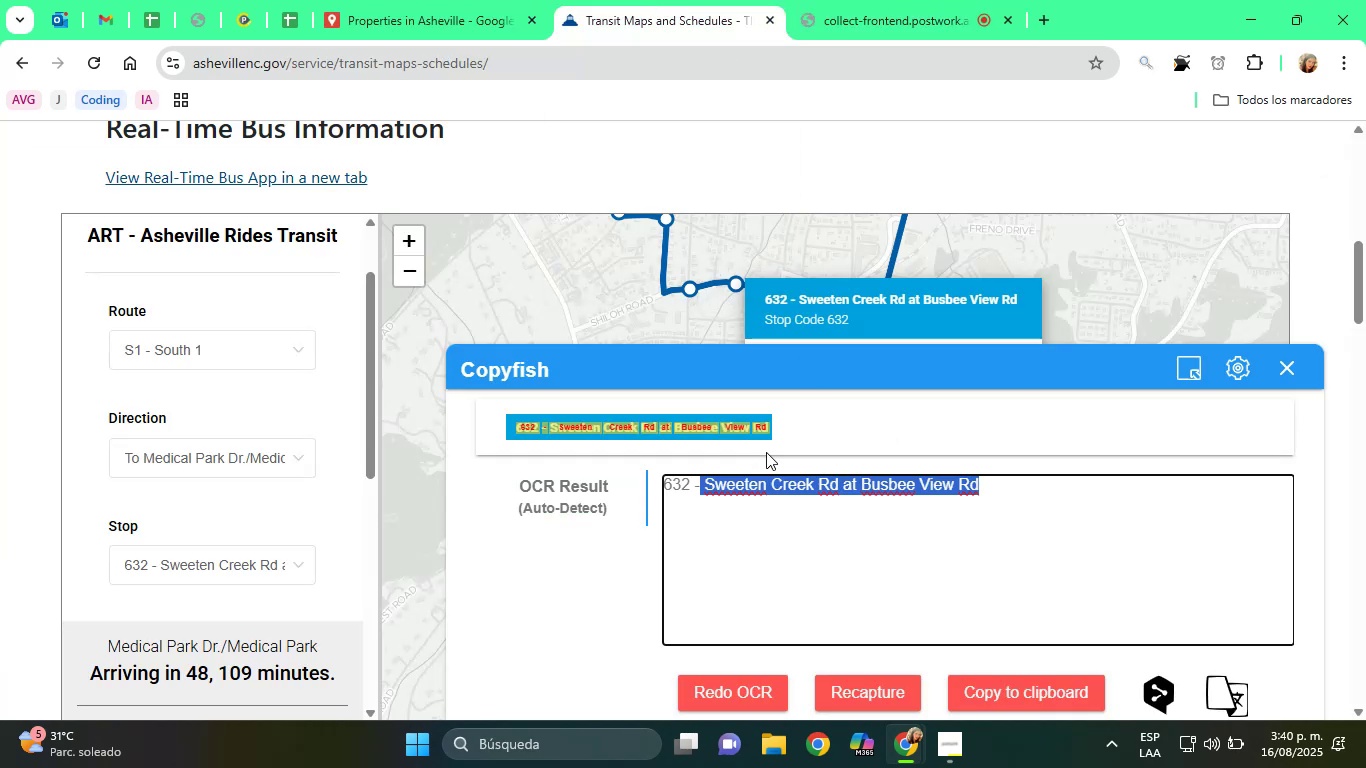 
left_click([447, 0])
 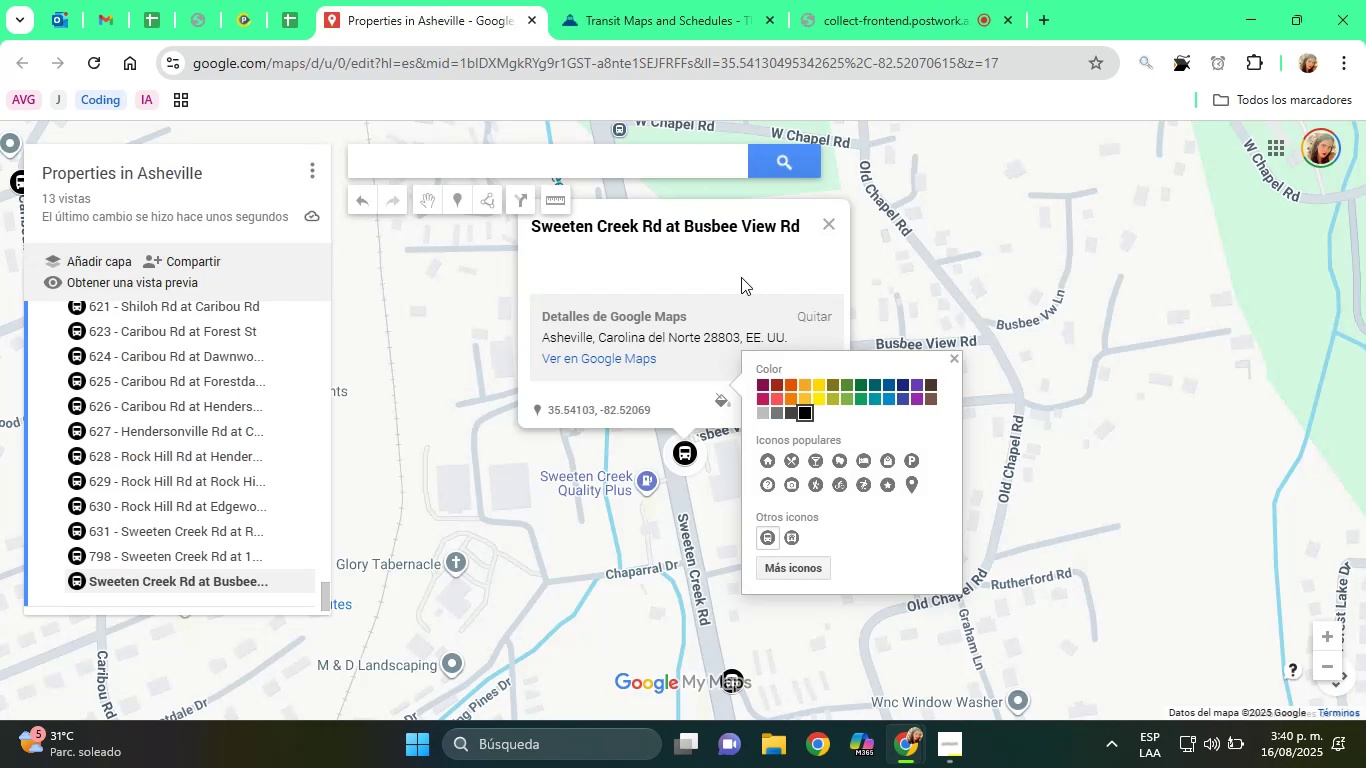 
left_click([704, 265])
 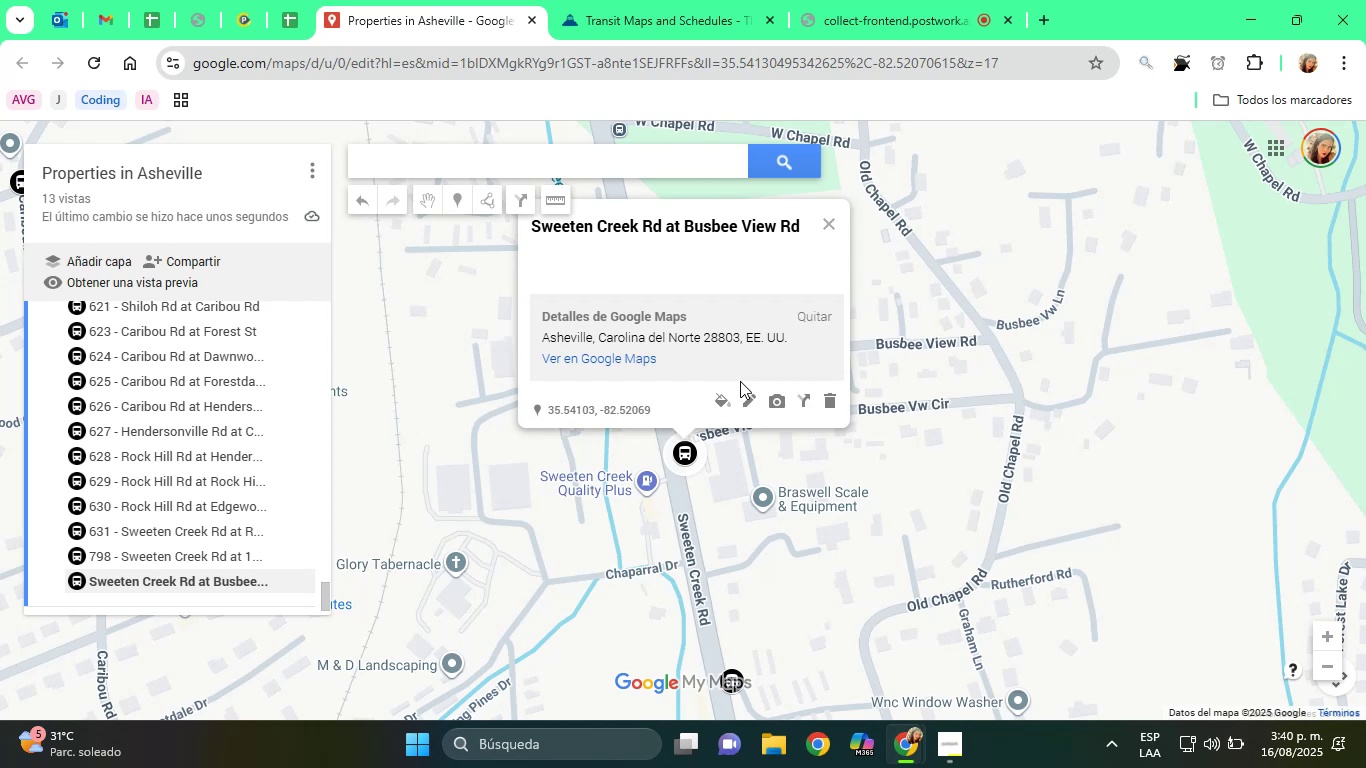 
left_click([745, 398])
 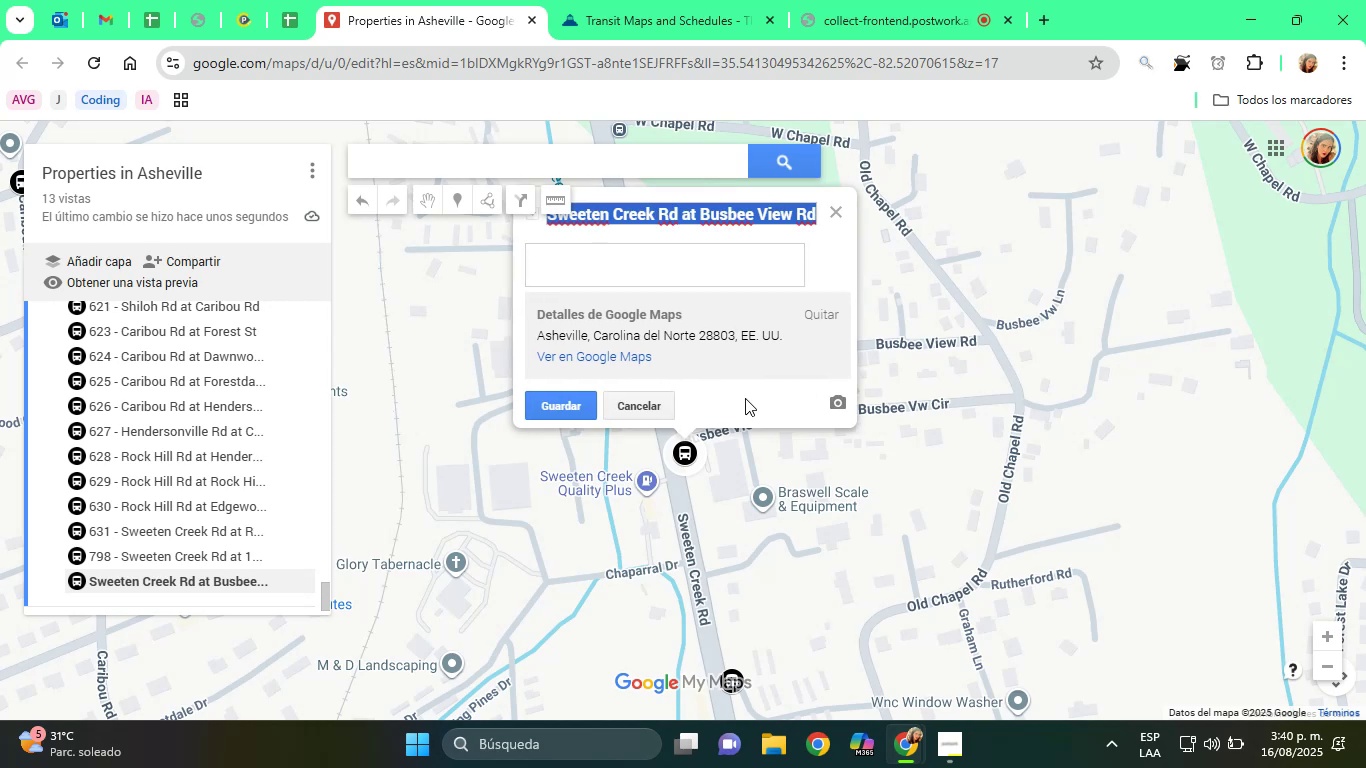 
type([Home]632 - )
key(Tab)
type(Bus Stop)
 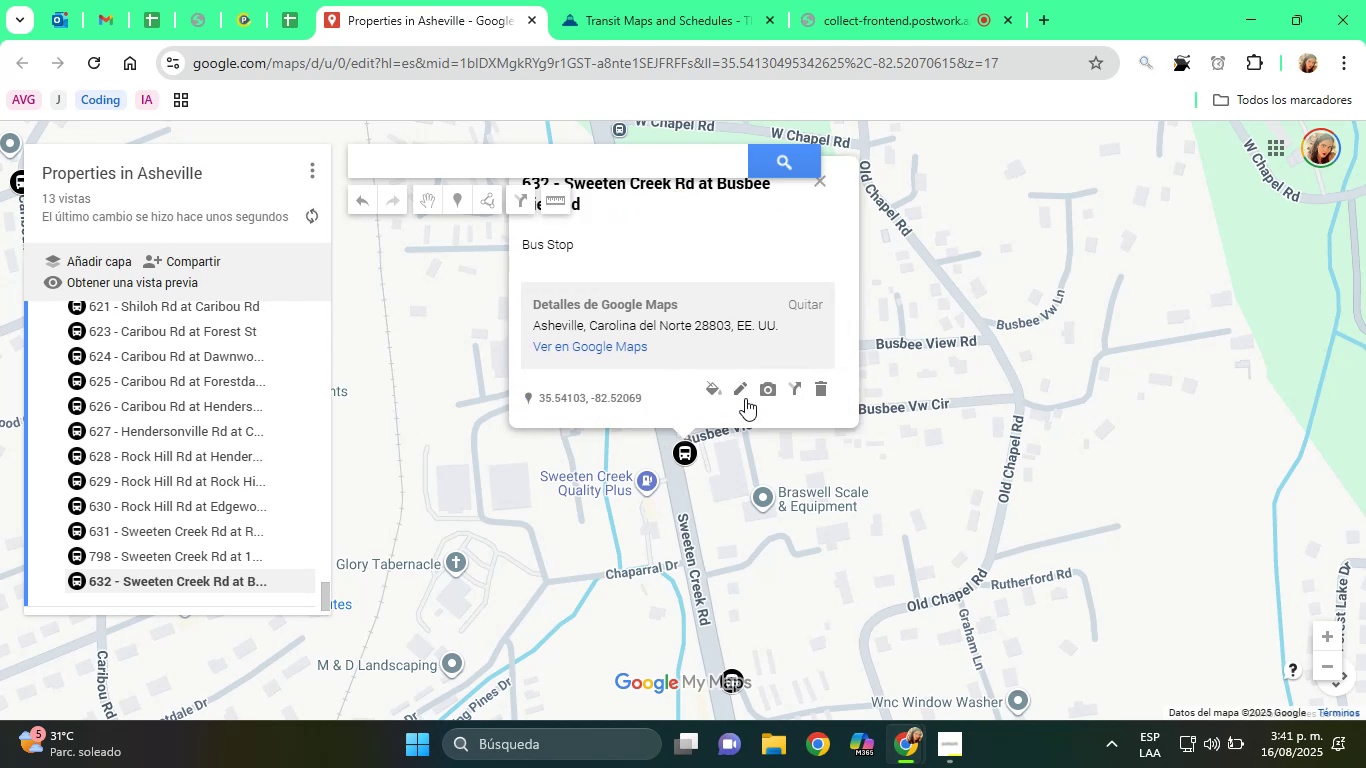 
 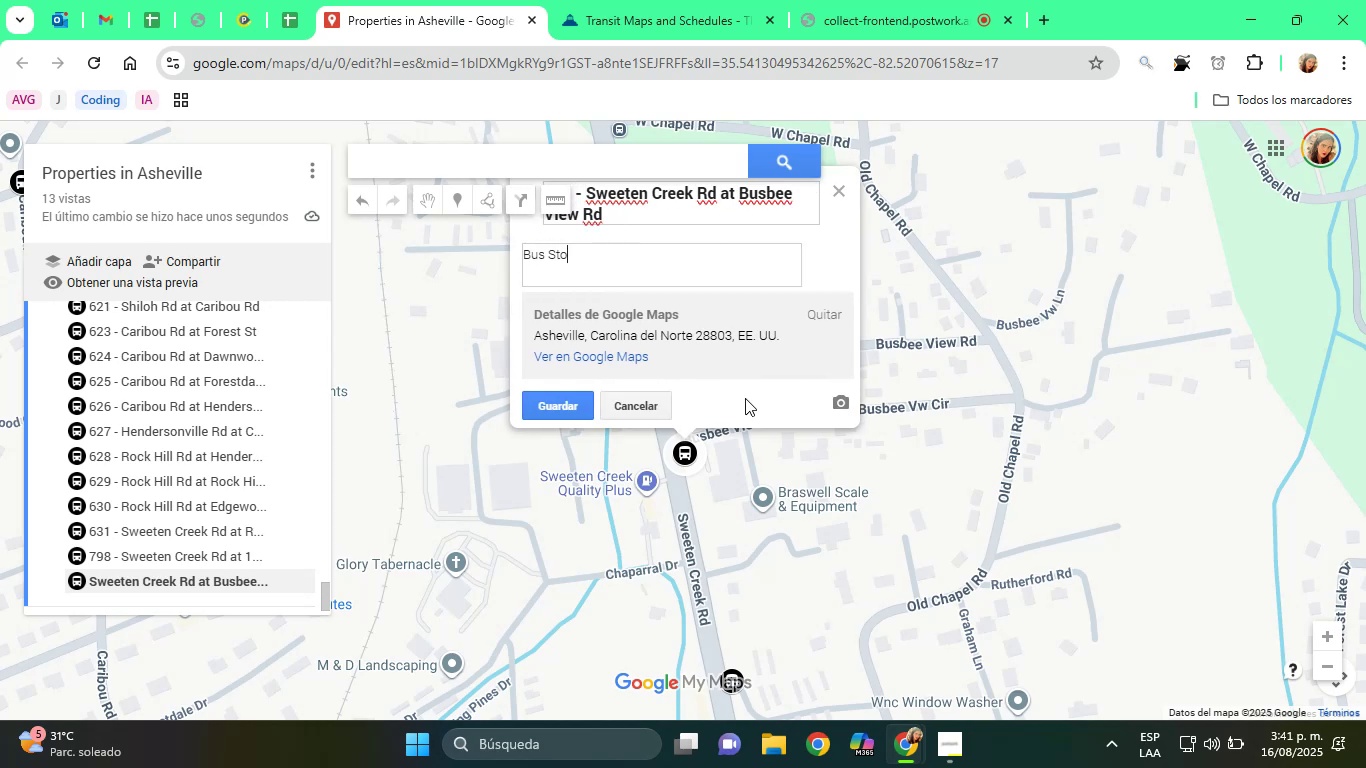 
key(Enter)
 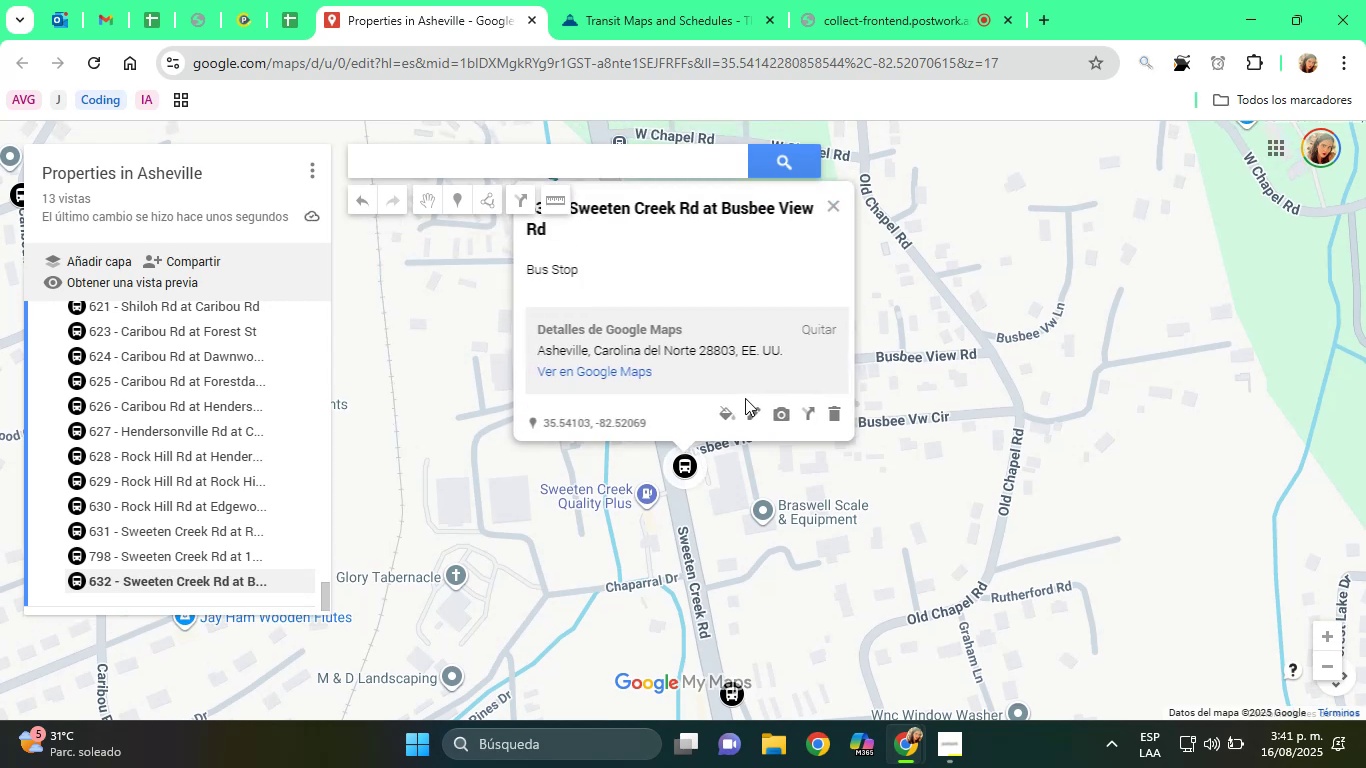 
left_click_drag(start_coordinate=[804, 550], to_coordinate=[846, 588])
 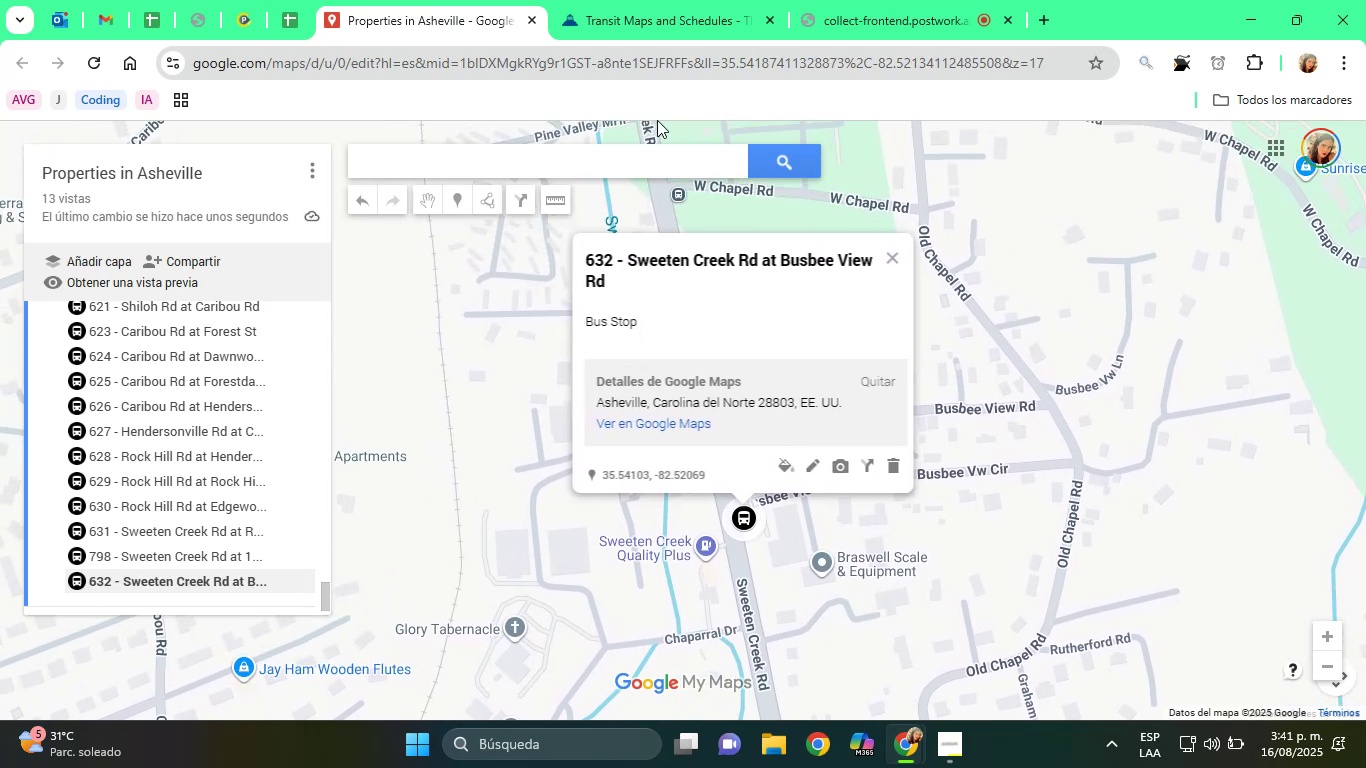 
left_click([637, 20])
 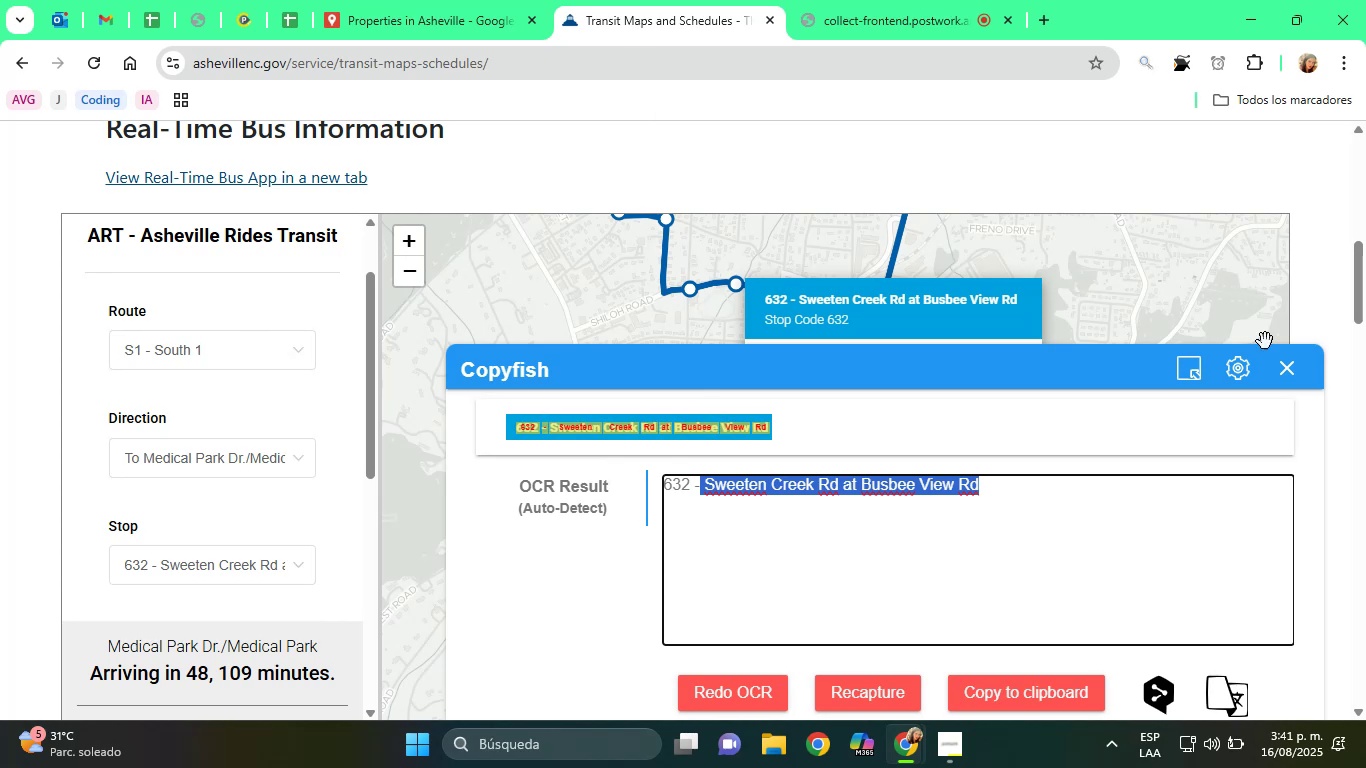 
left_click([1288, 369])
 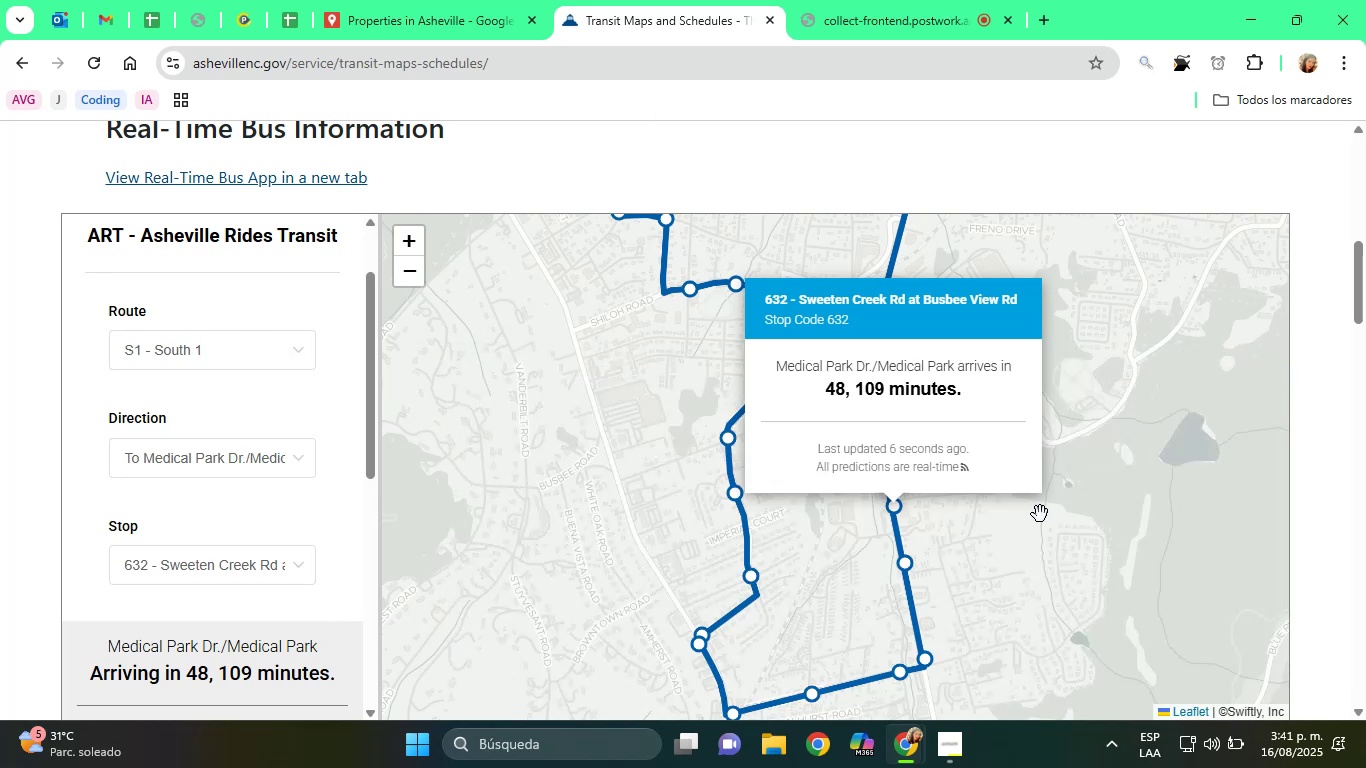 
left_click([1037, 549])
 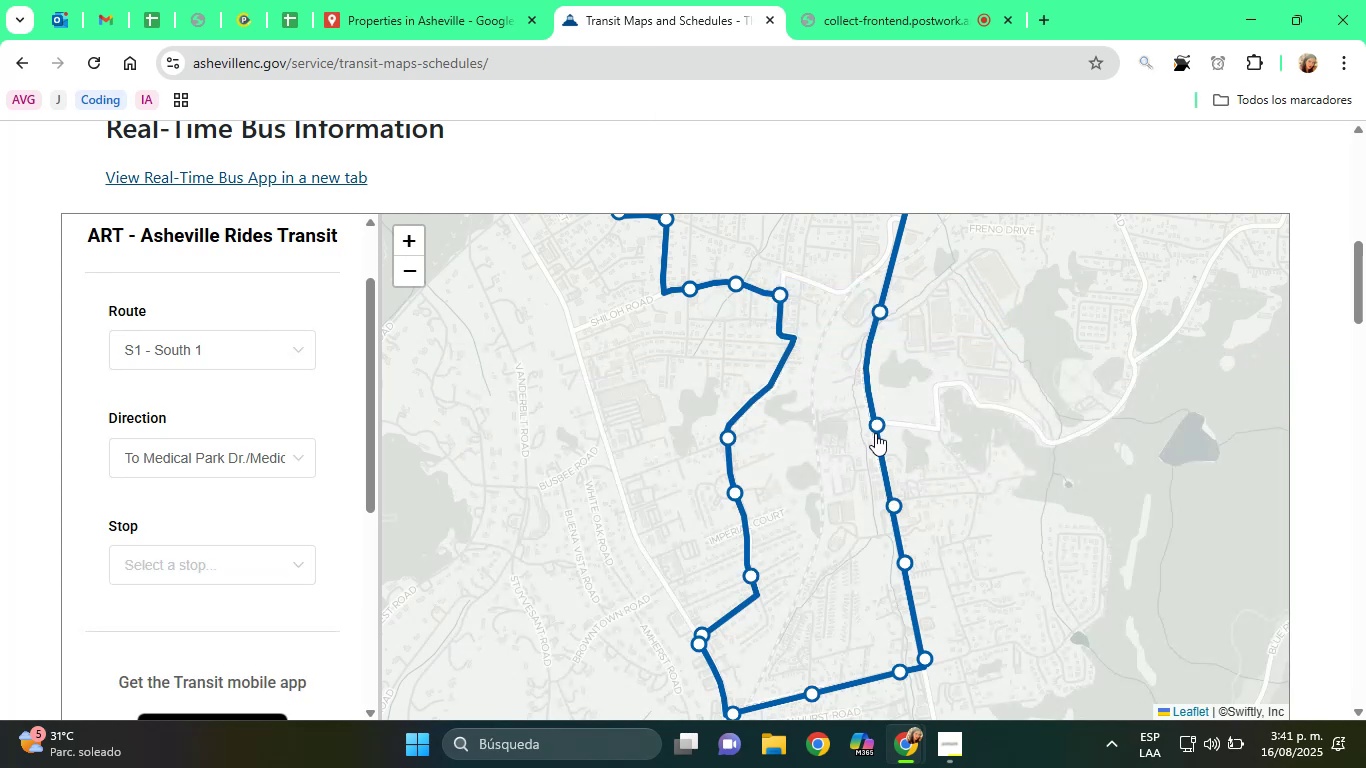 
left_click([875, 425])
 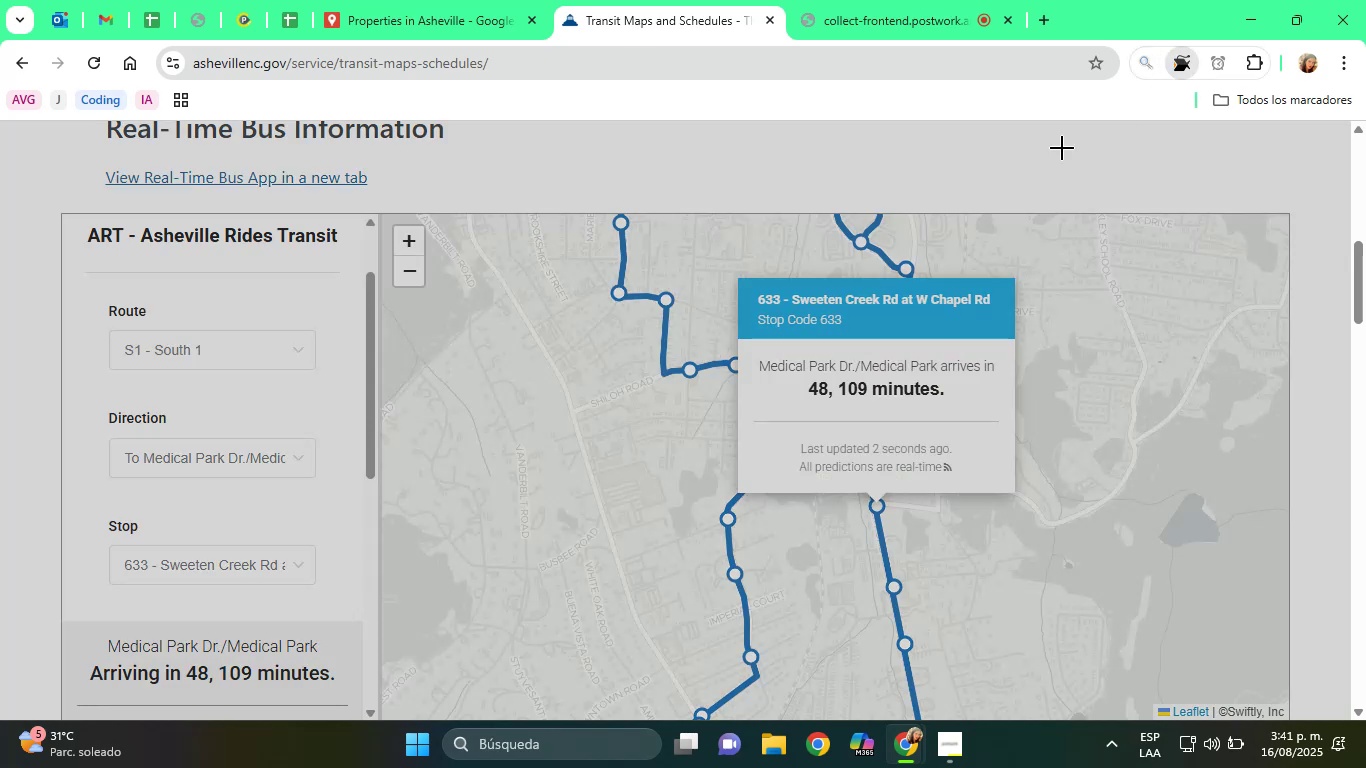 
left_click_drag(start_coordinate=[745, 291], to_coordinate=[997, 314])
 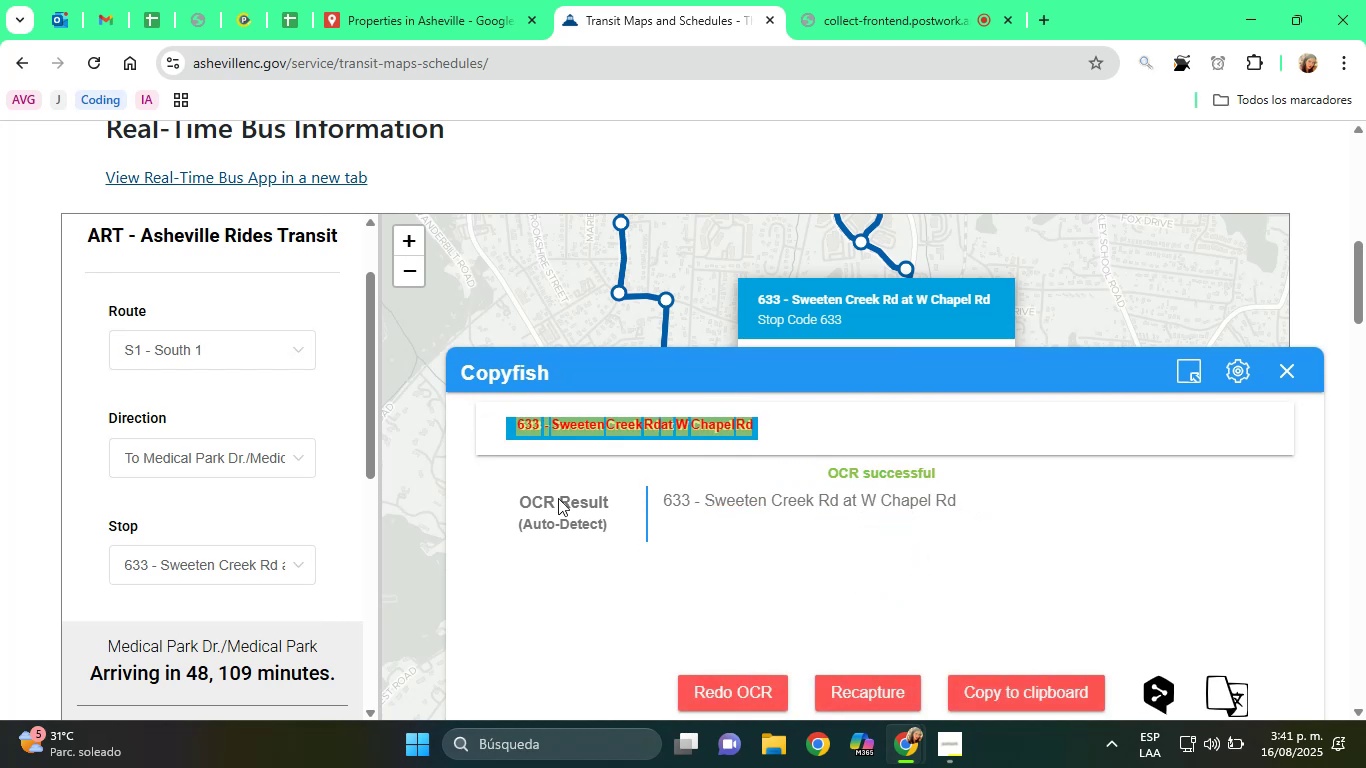 
wait(7.35)
 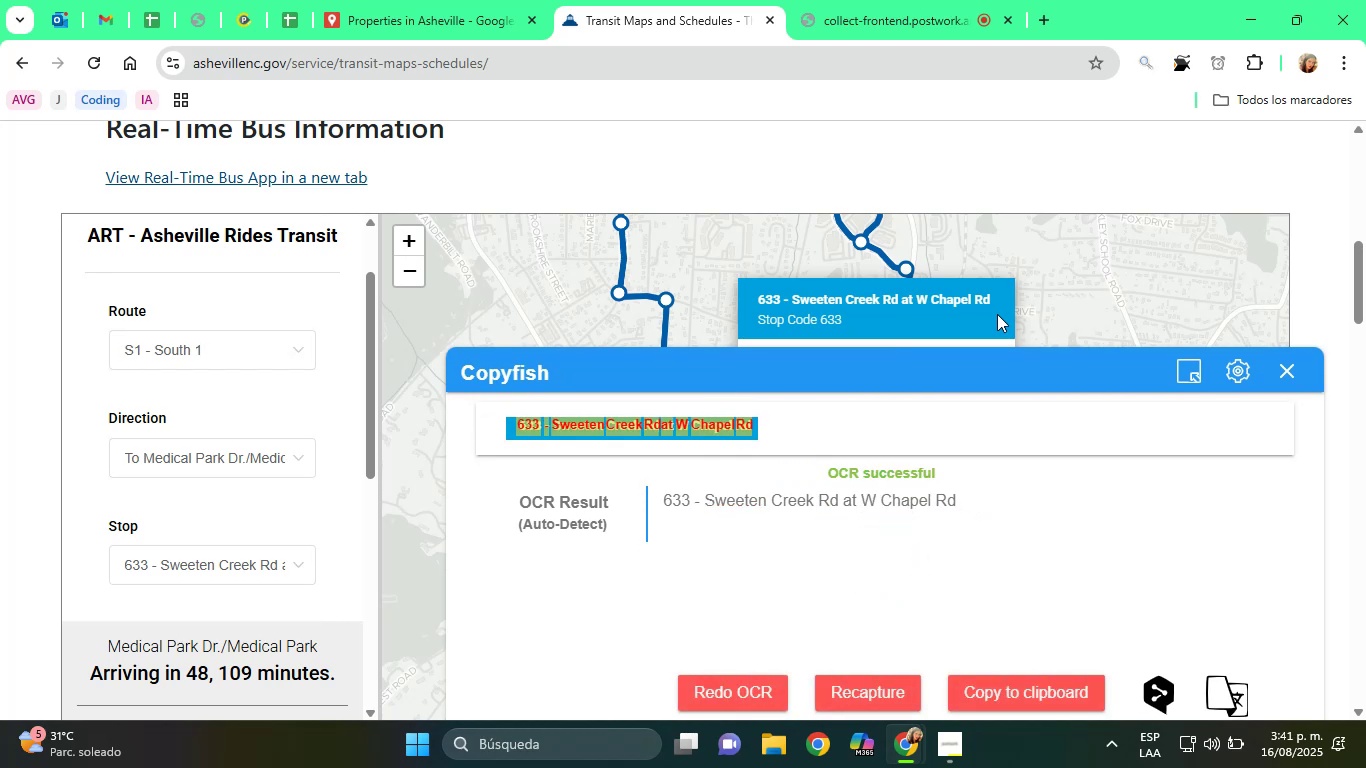 
left_click_drag(start_coordinate=[959, 512], to_coordinate=[705, 510])
 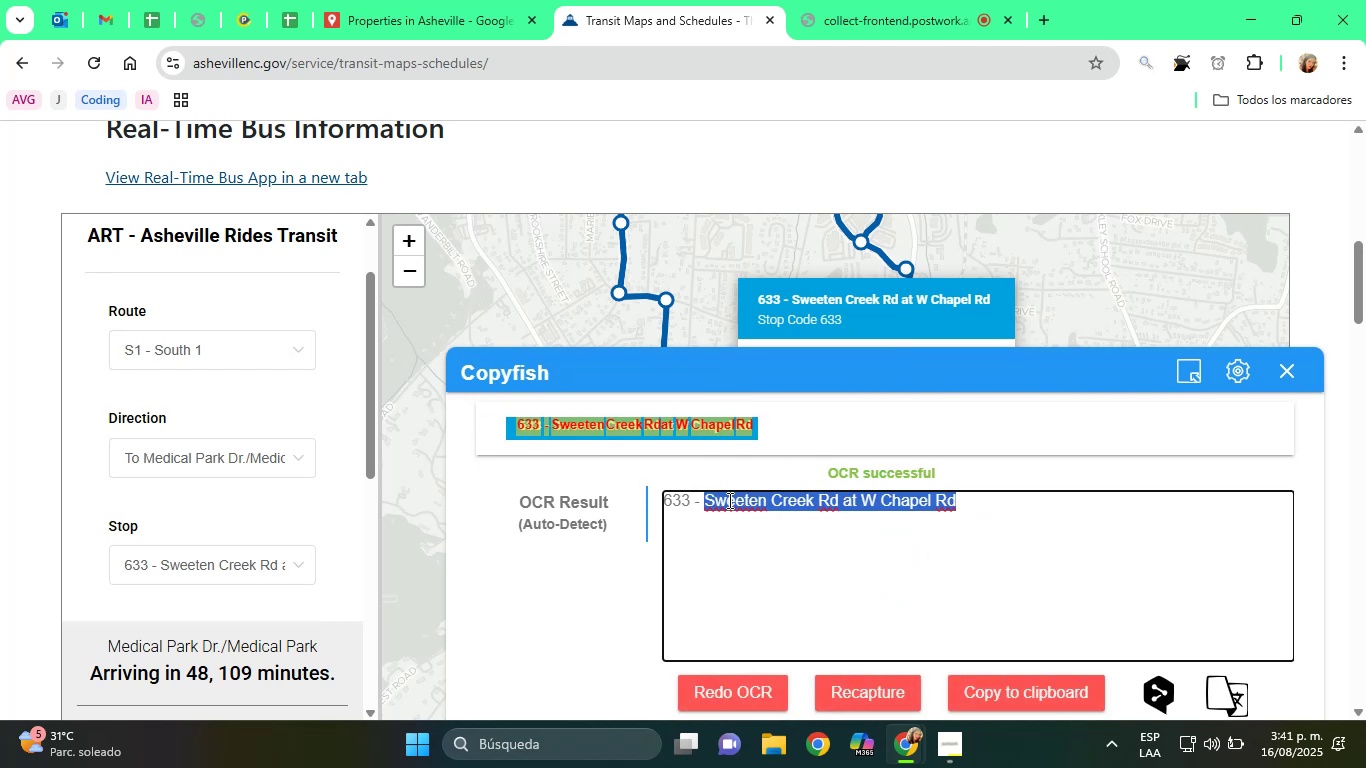 
right_click([728, 500])
 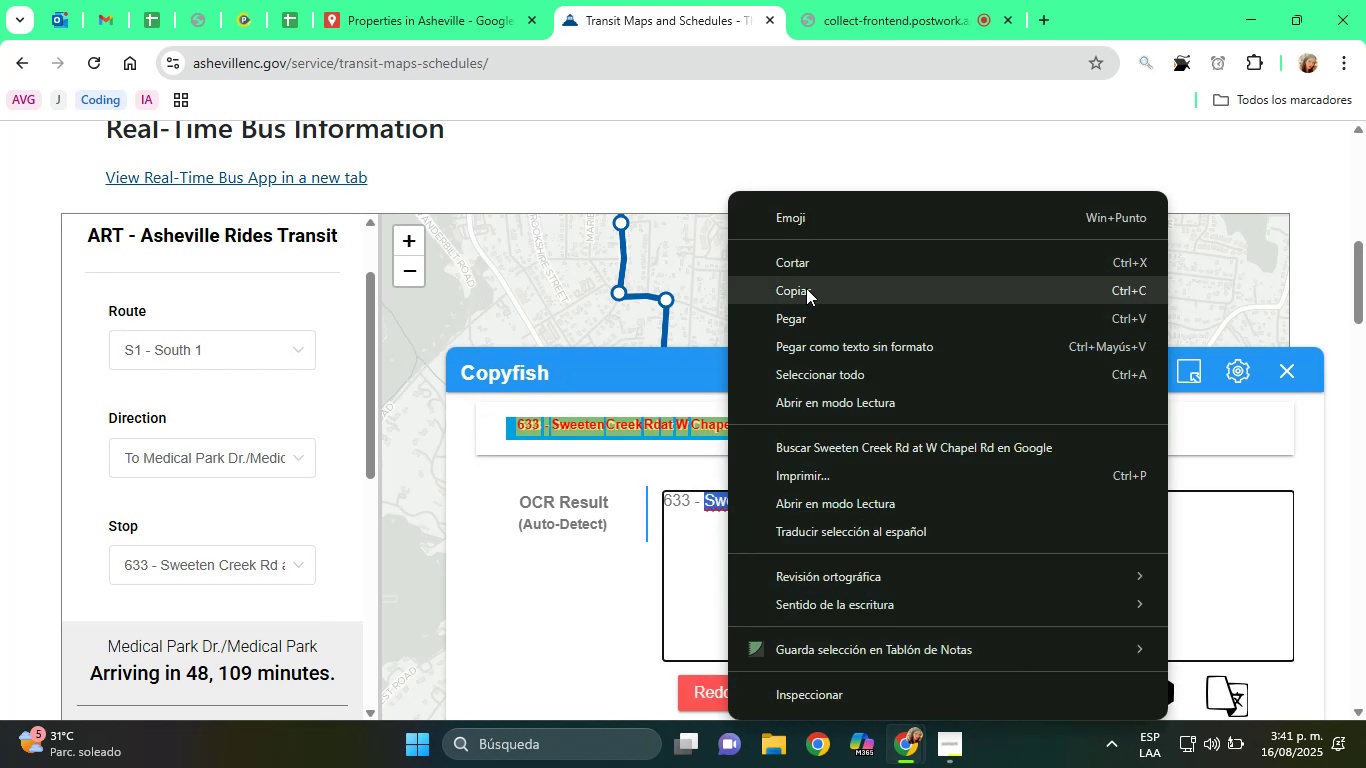 
left_click([807, 285])
 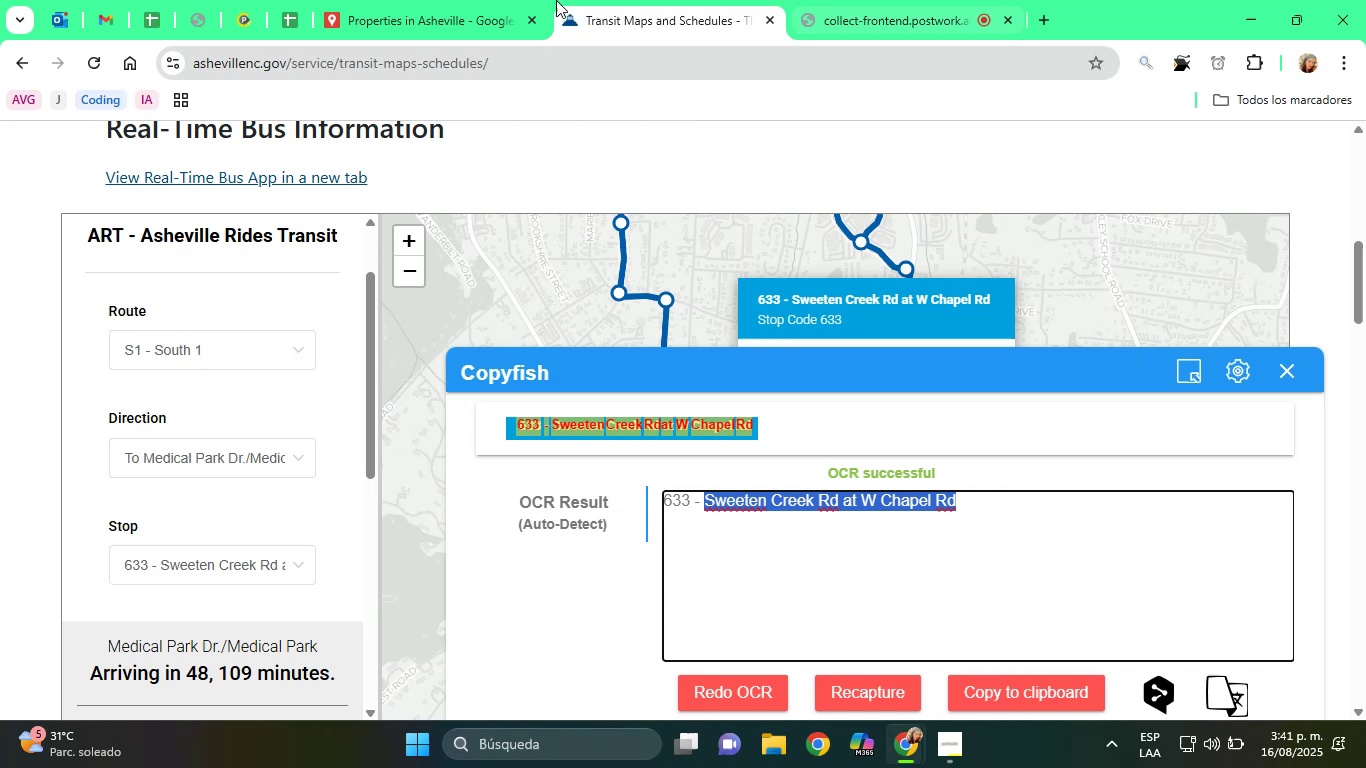 
left_click([407, 0])
 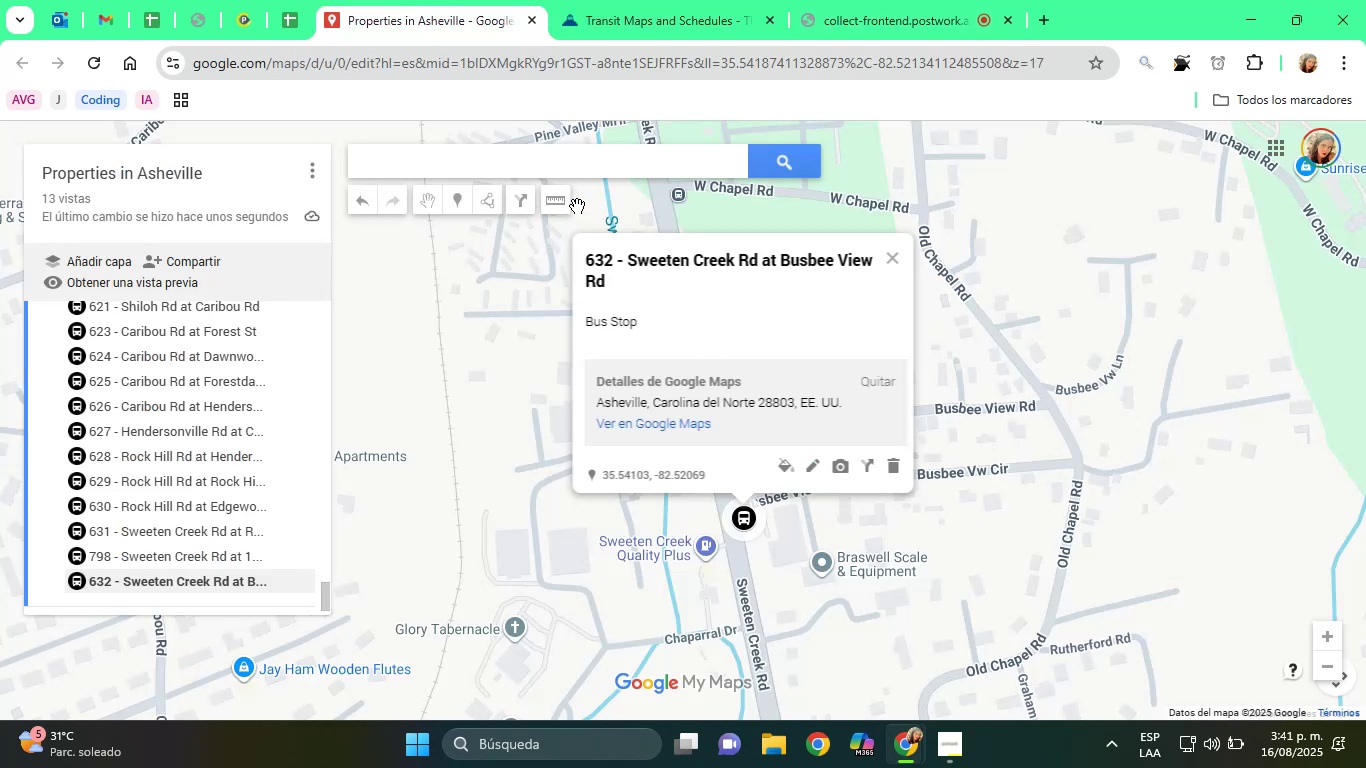 
right_click([498, 161])
 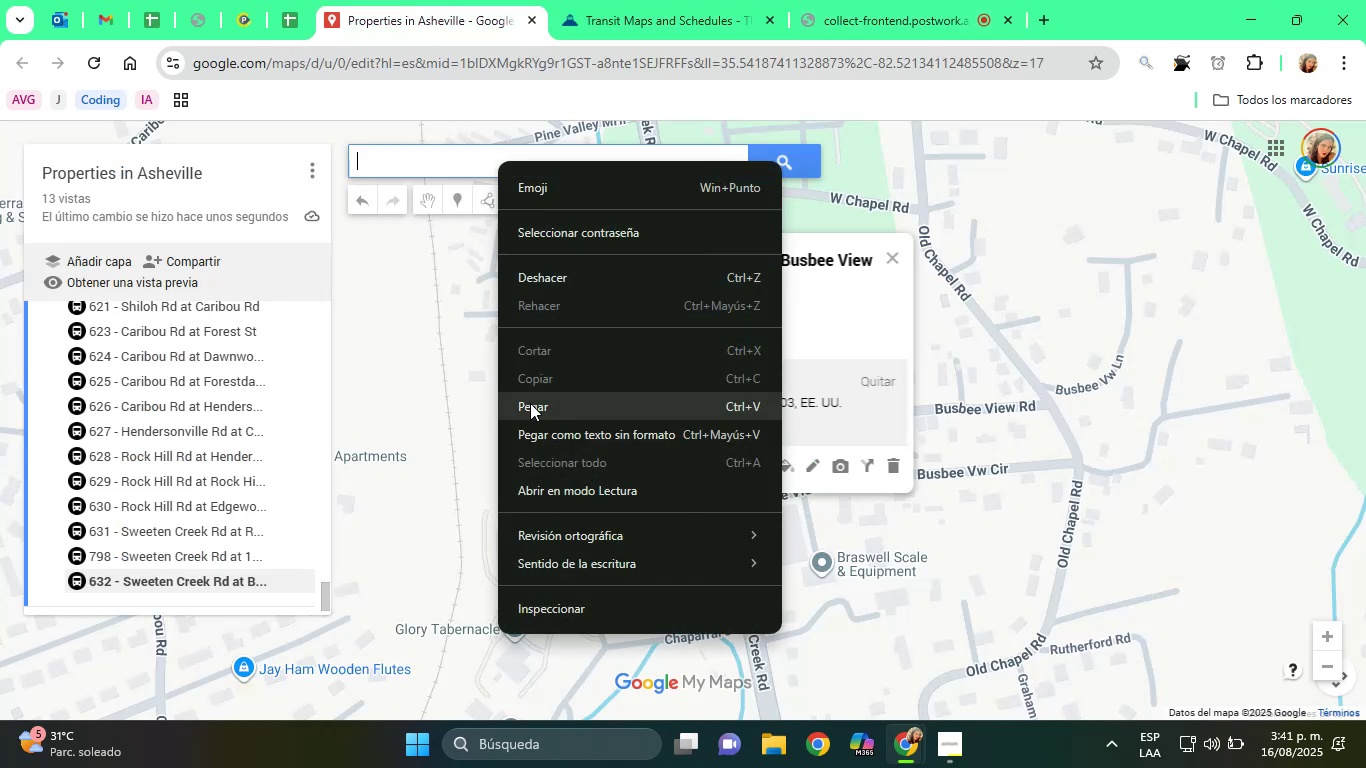 
left_click([530, 404])
 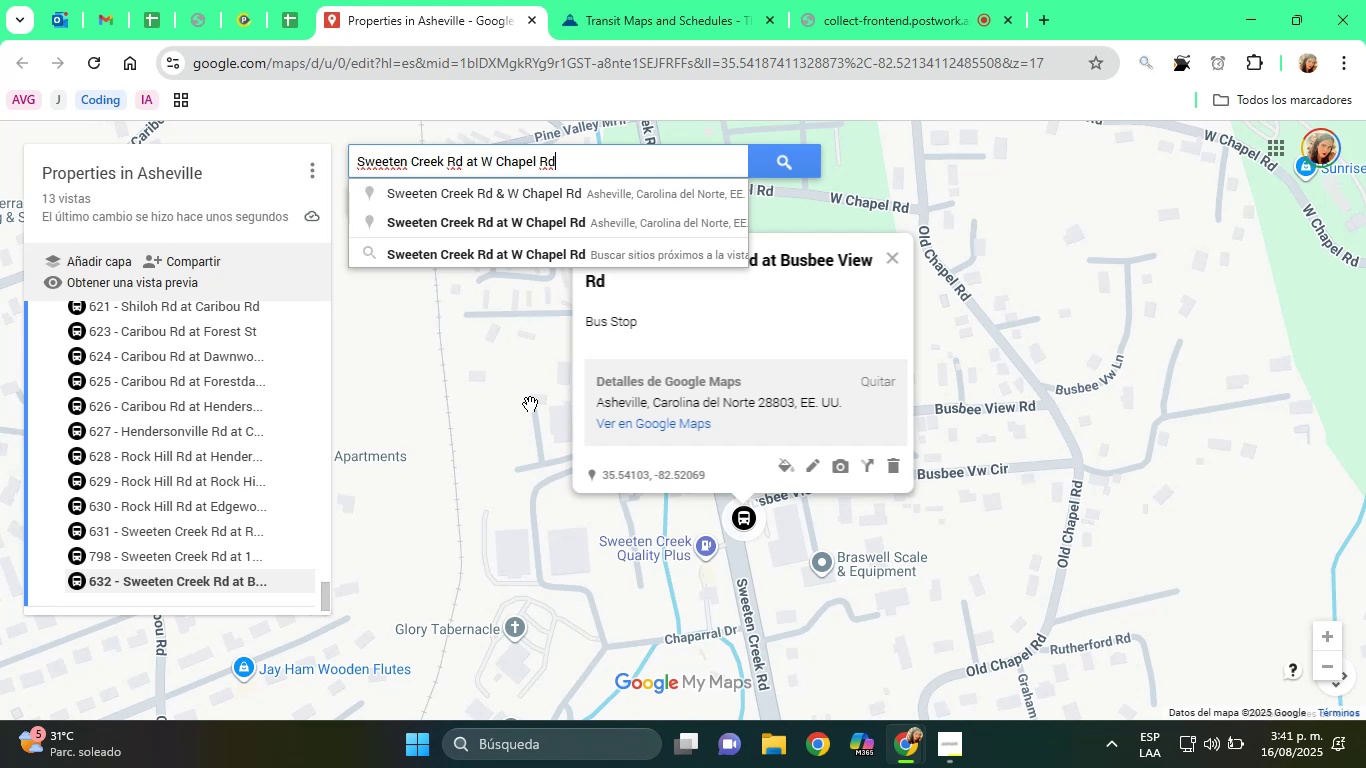 
wait(35.27)
 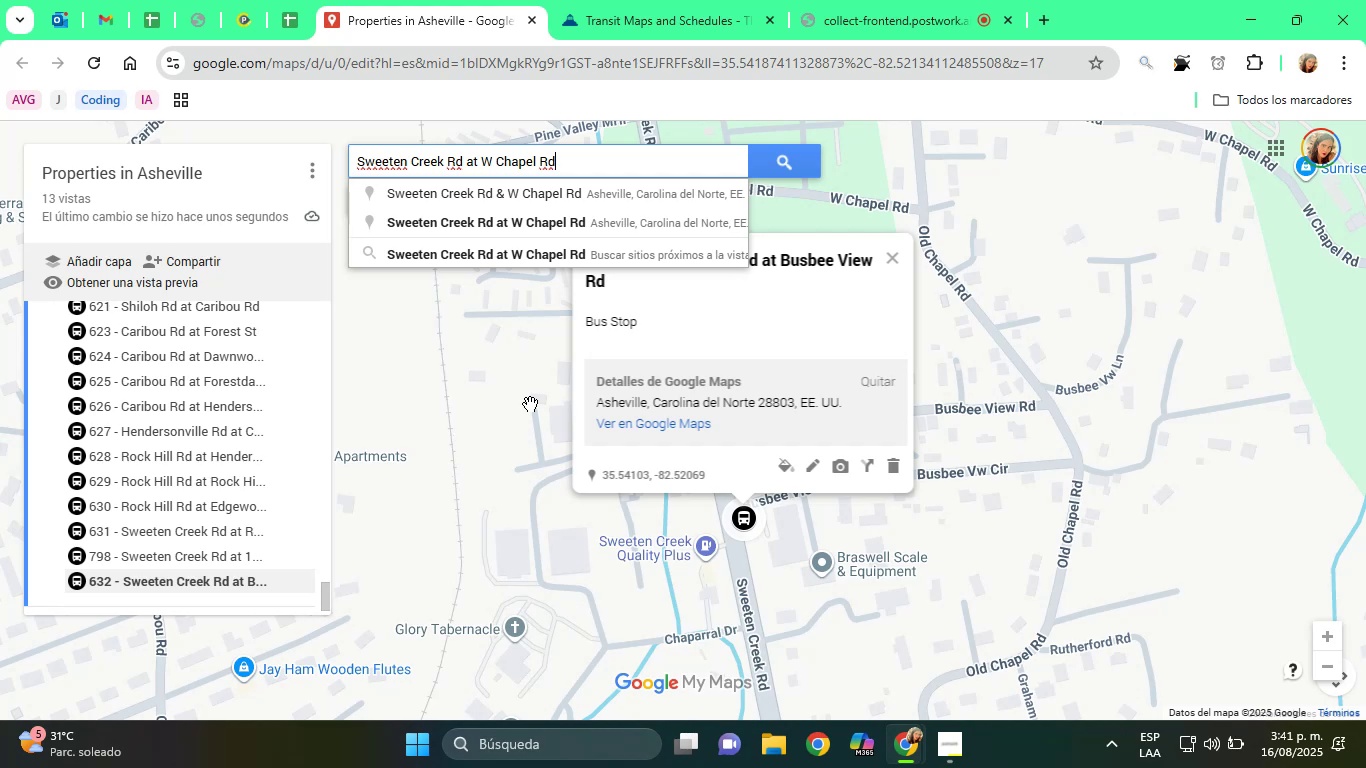 
left_click([584, 224])
 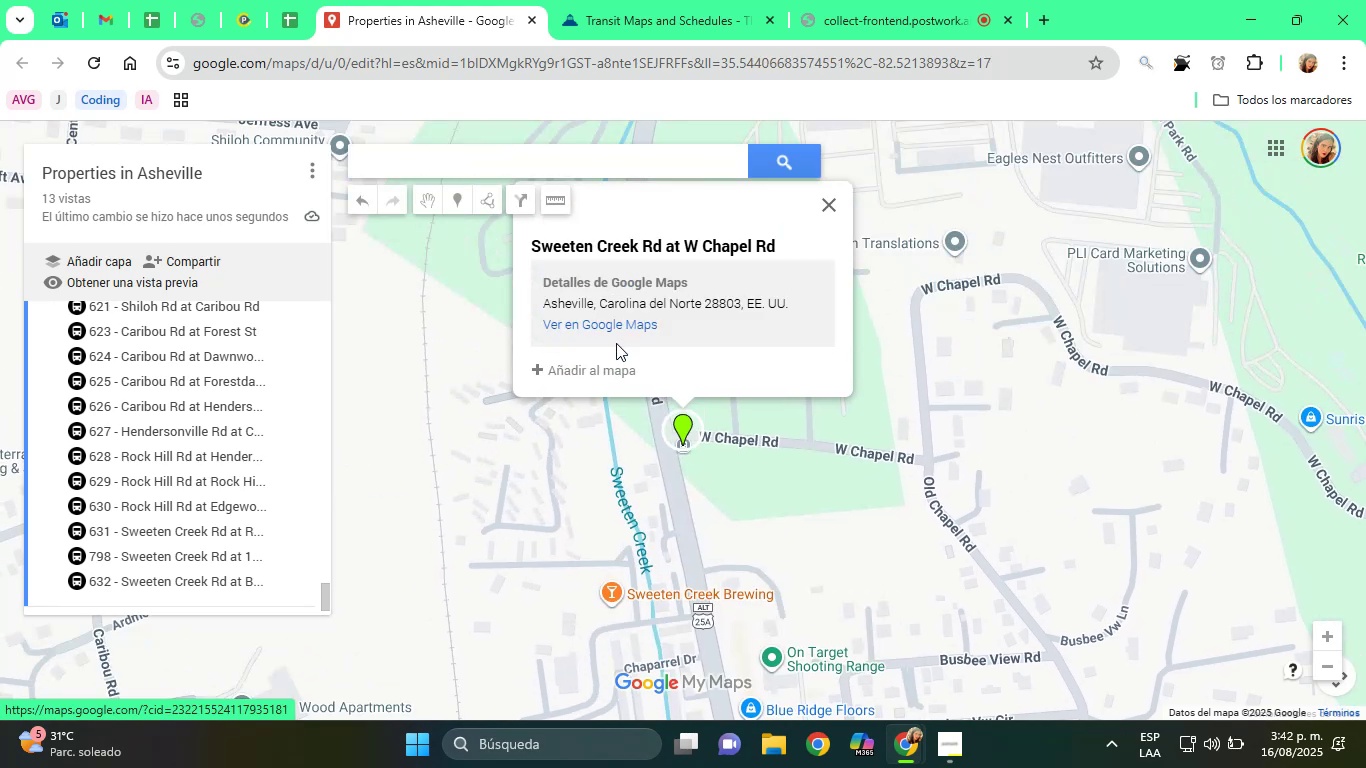 
left_click([608, 366])
 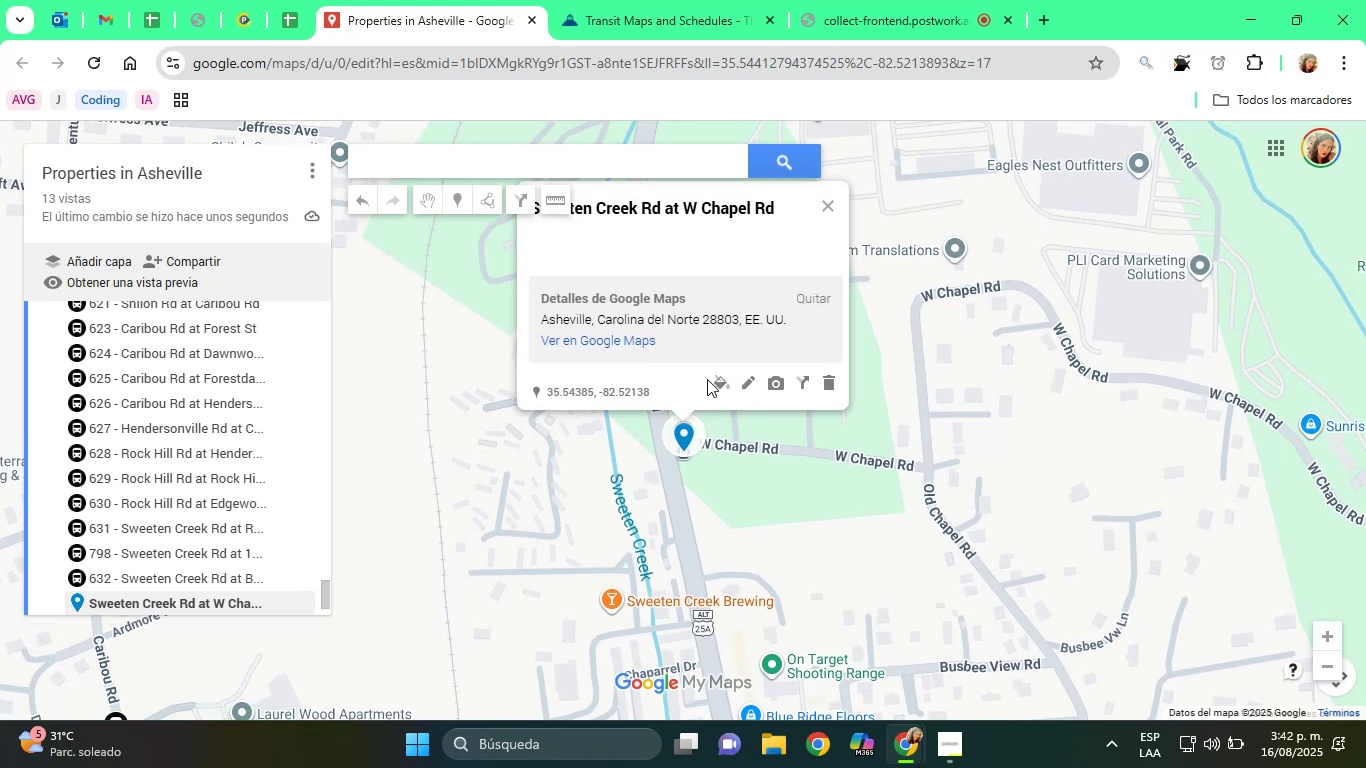 
left_click([723, 385])
 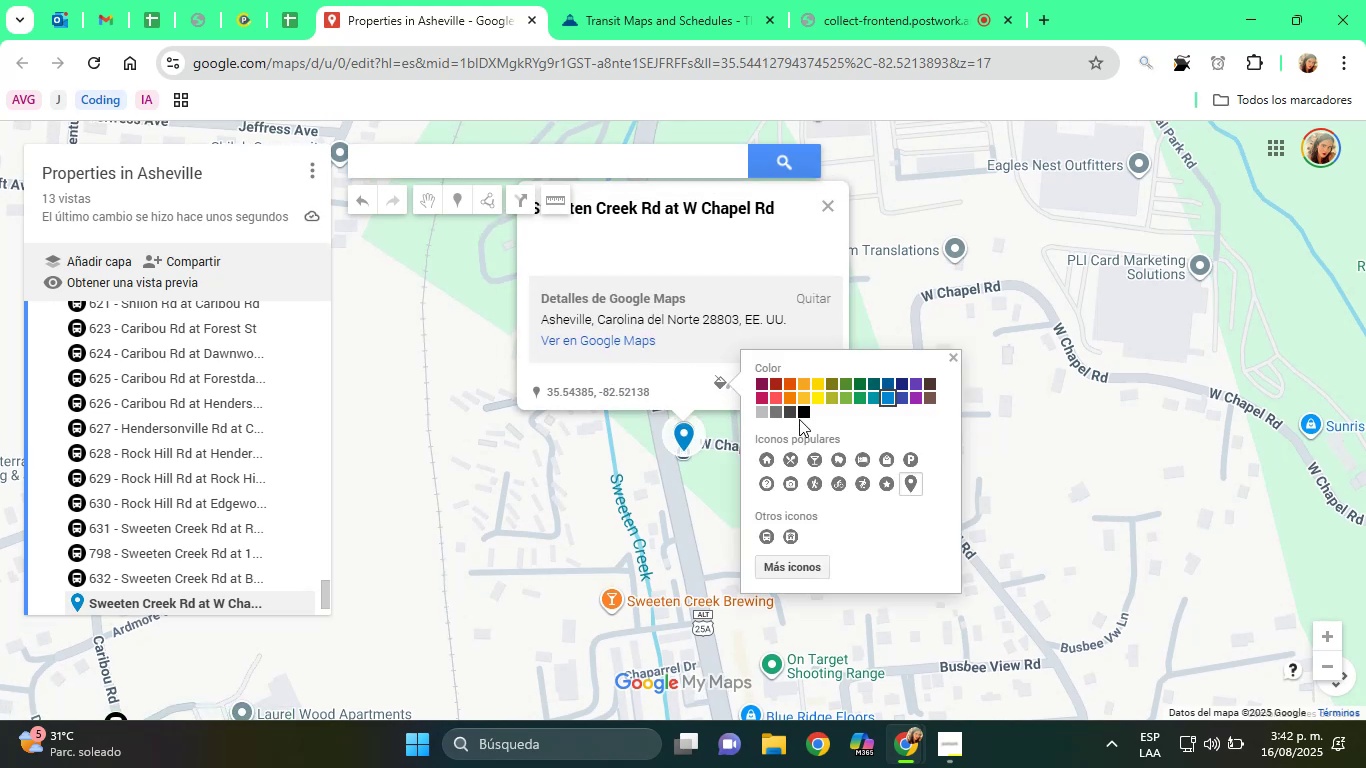 
left_click([801, 412])
 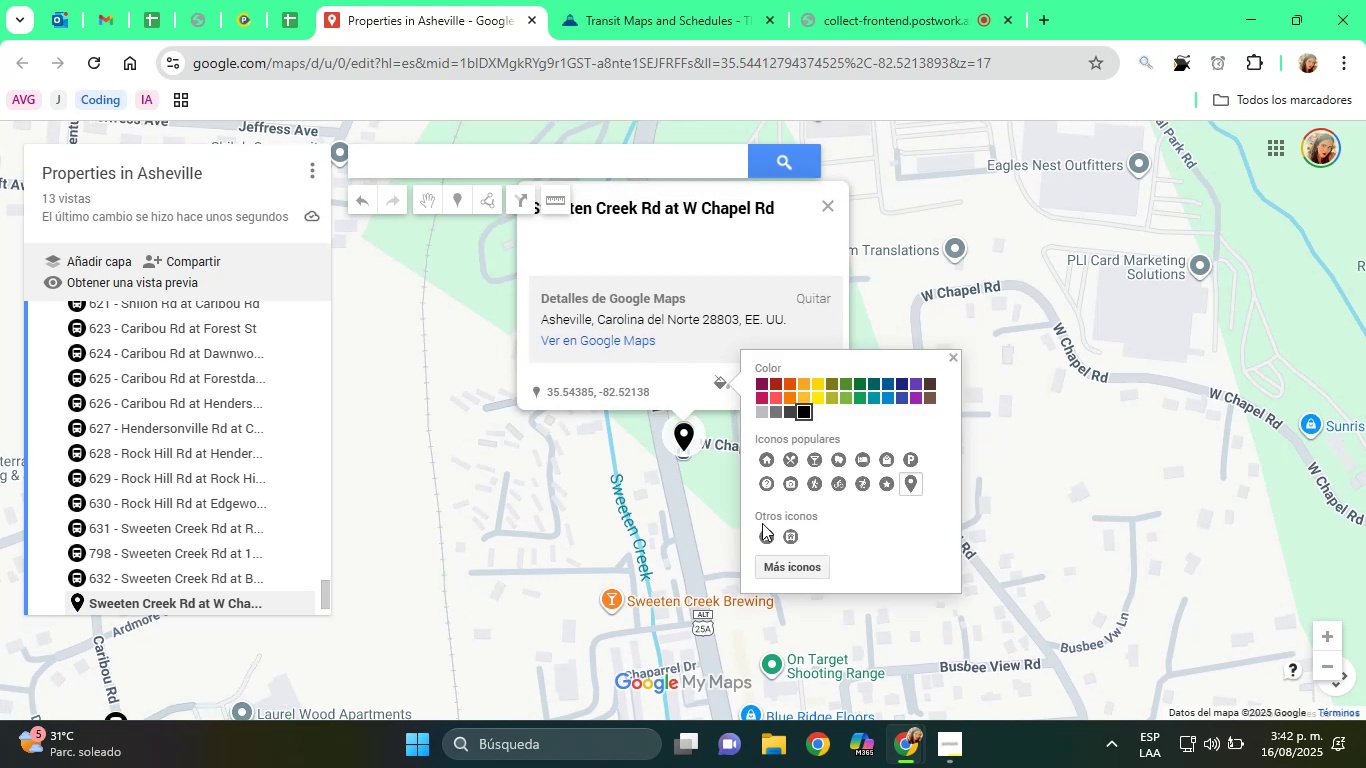 
left_click([762, 531])
 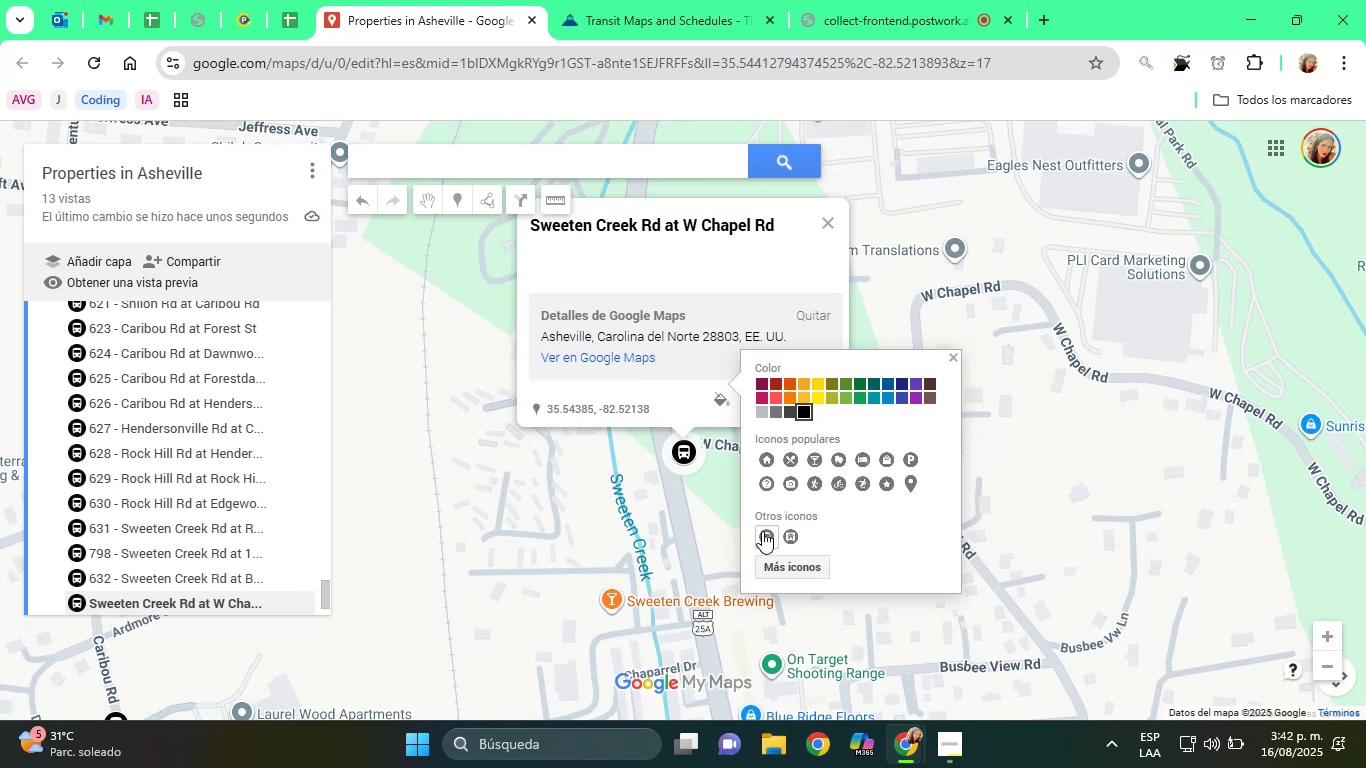 
wait(6.99)
 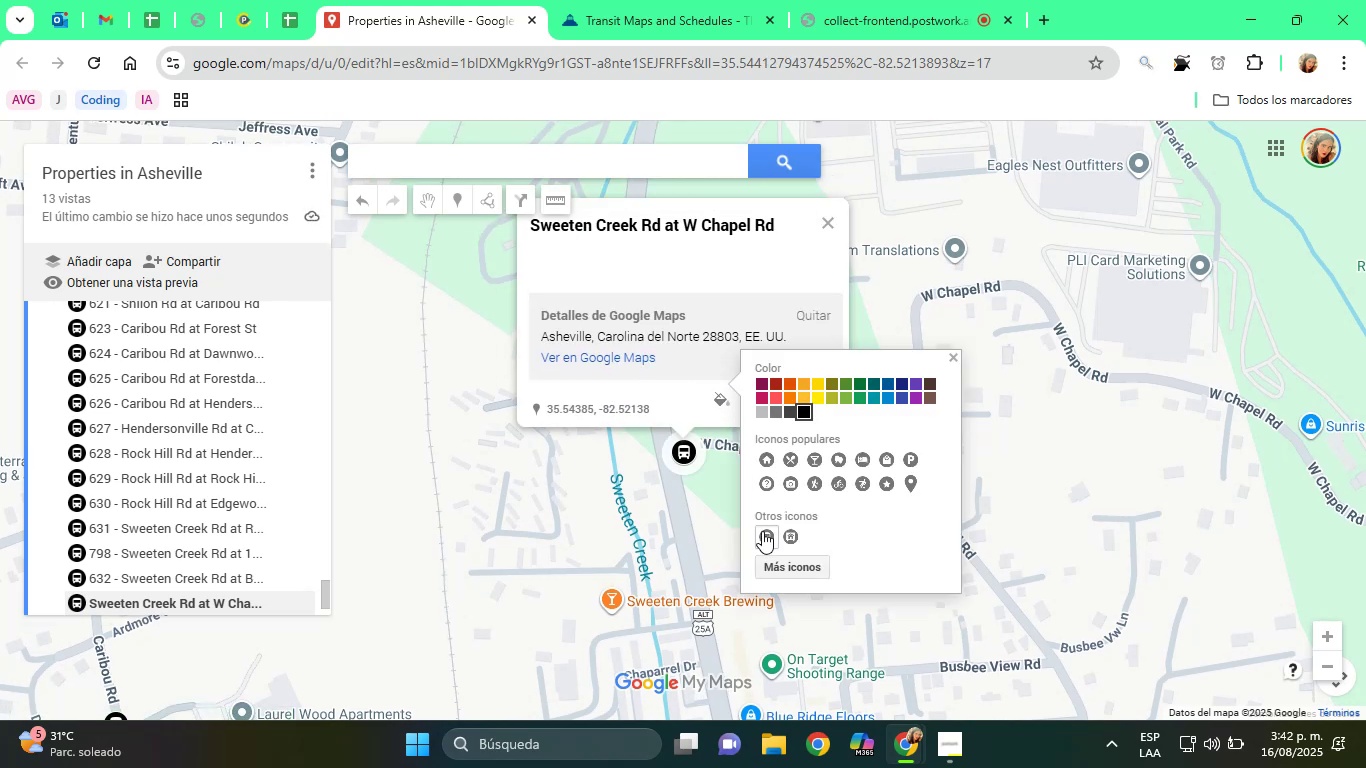 
left_click([697, 303])
 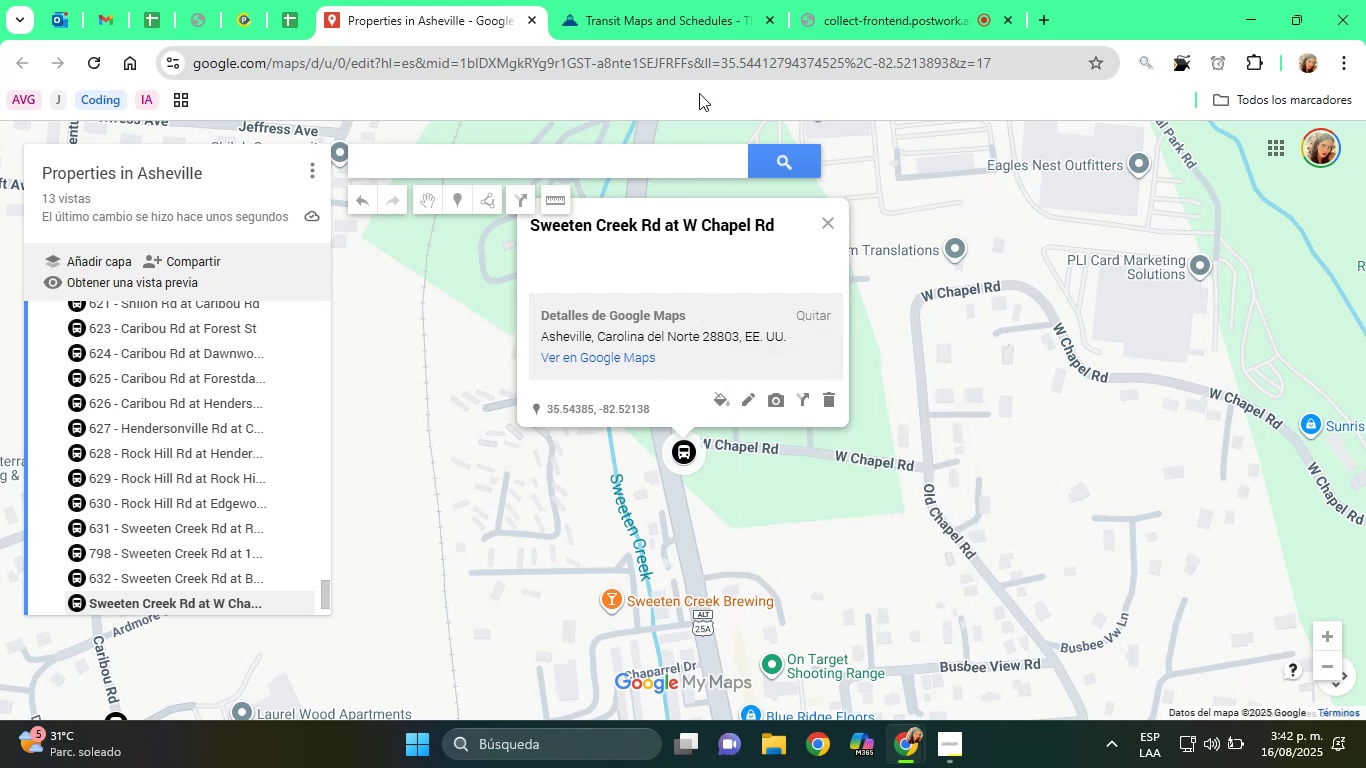 
left_click([632, 19])
 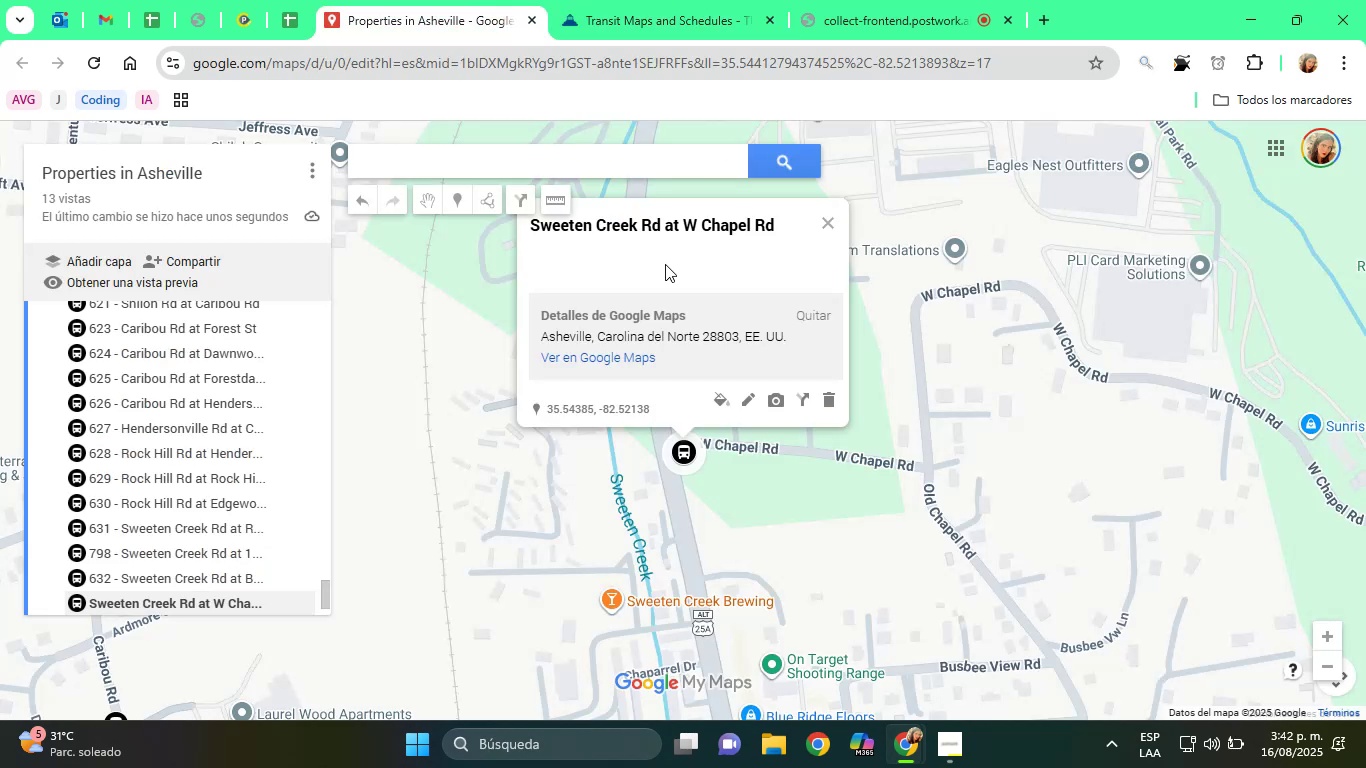 
left_click([742, 394])
 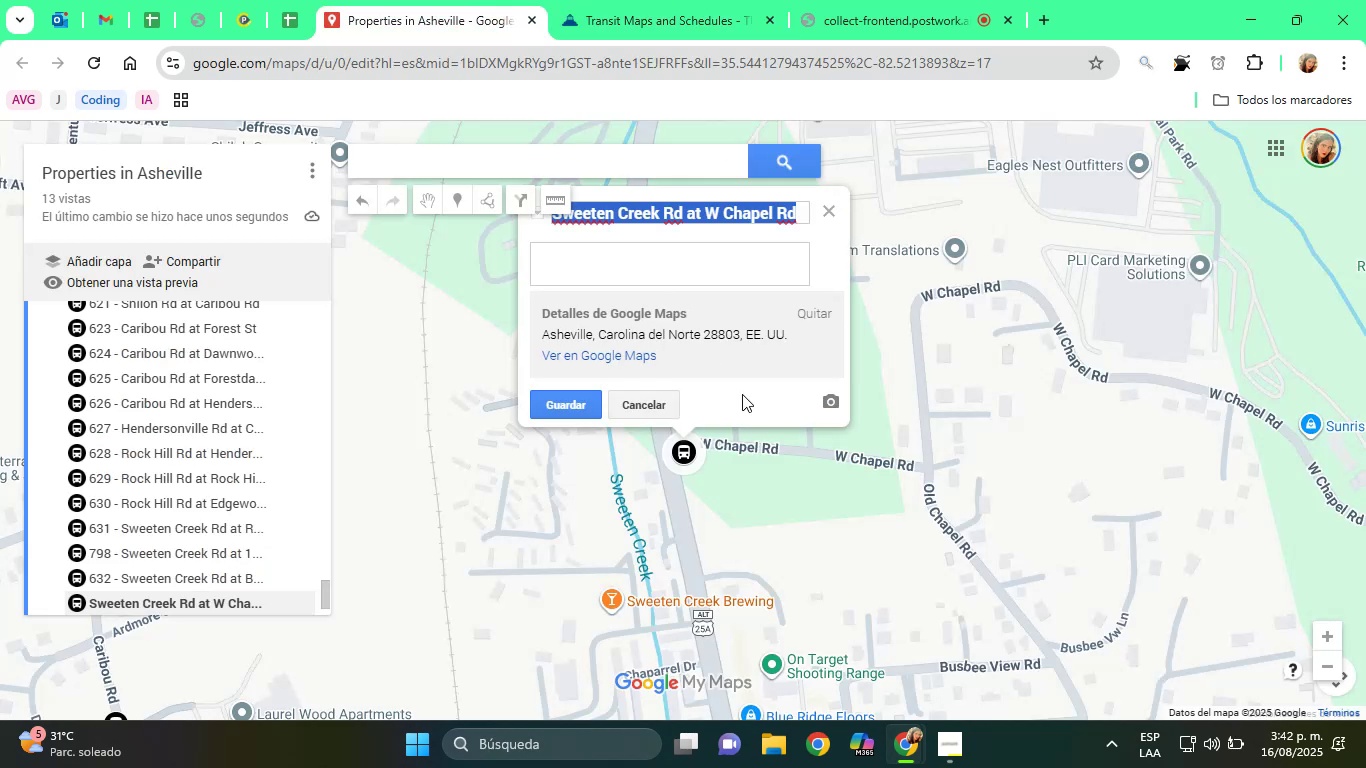 
type([Home]633 - )
key(Tab)
type(Bus Stop)
 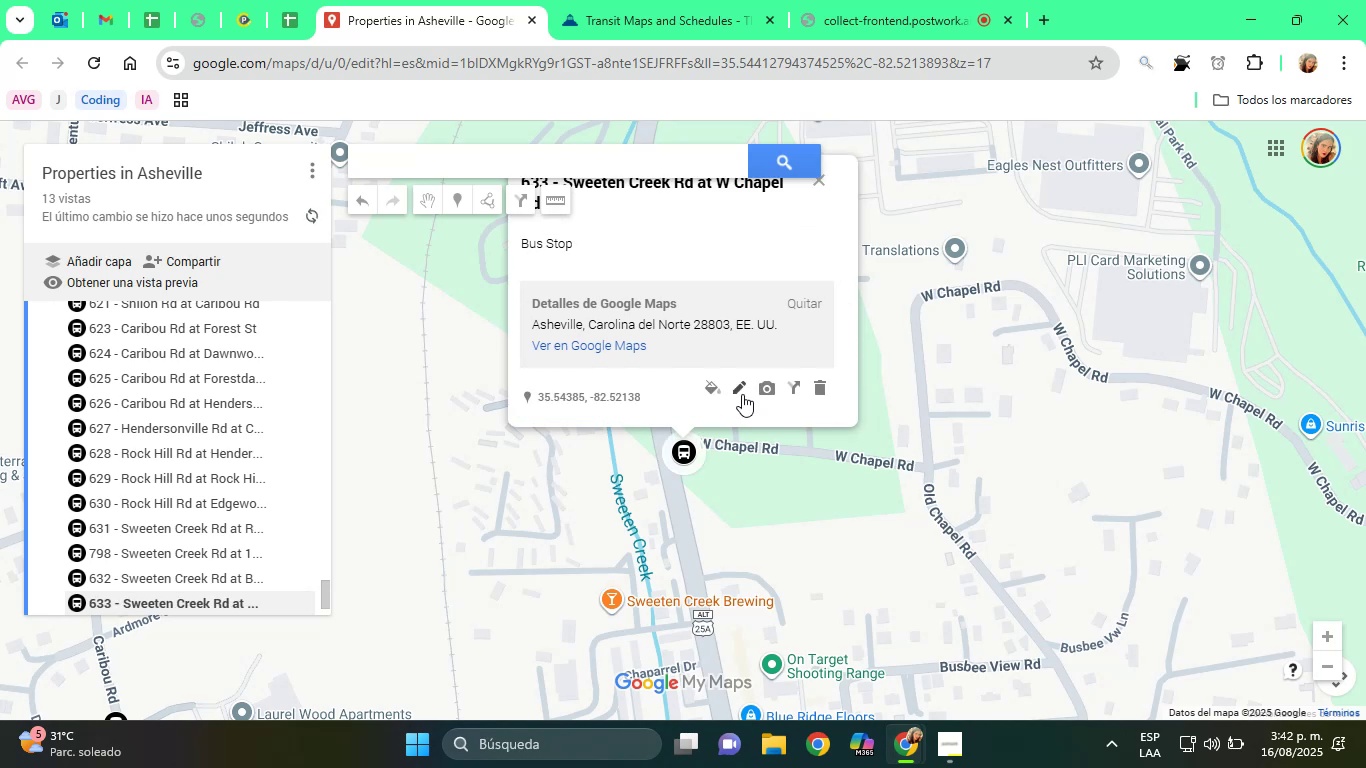 
 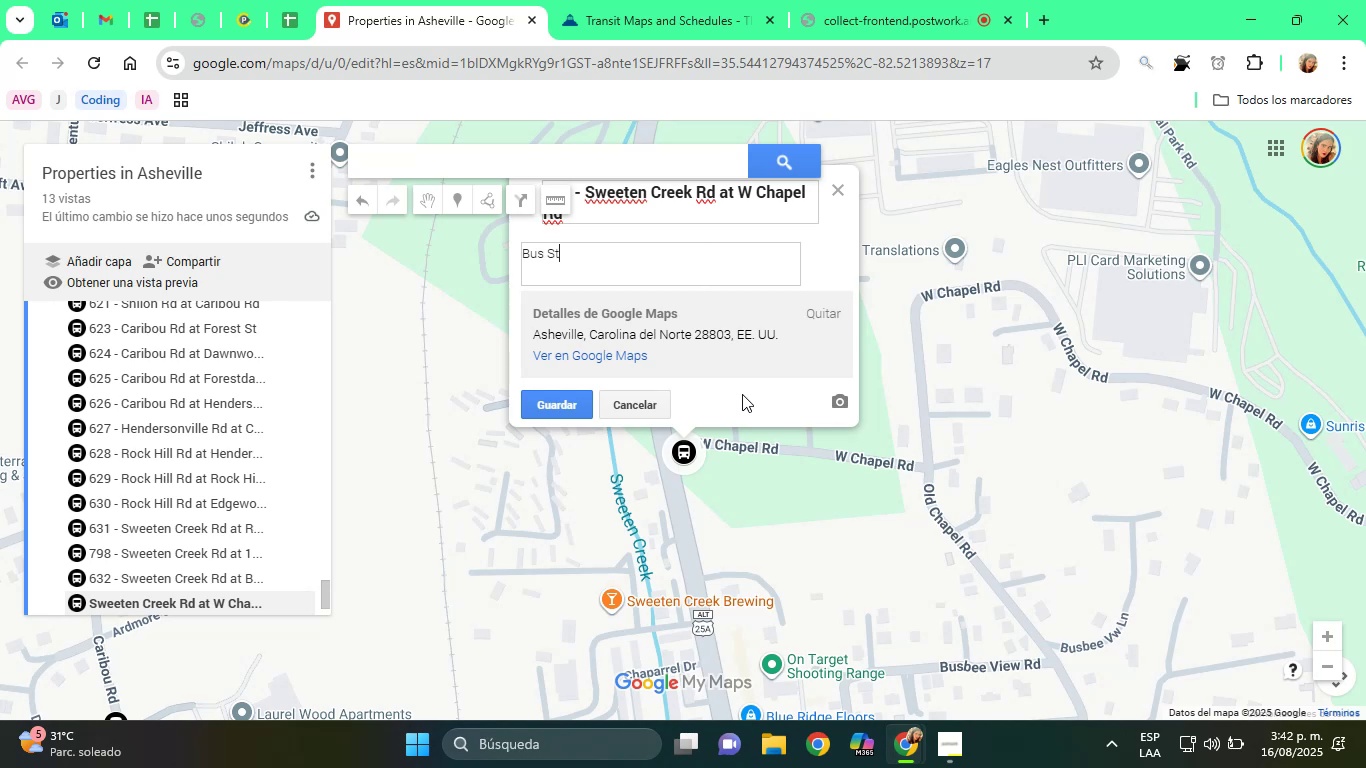 
key(Enter)
 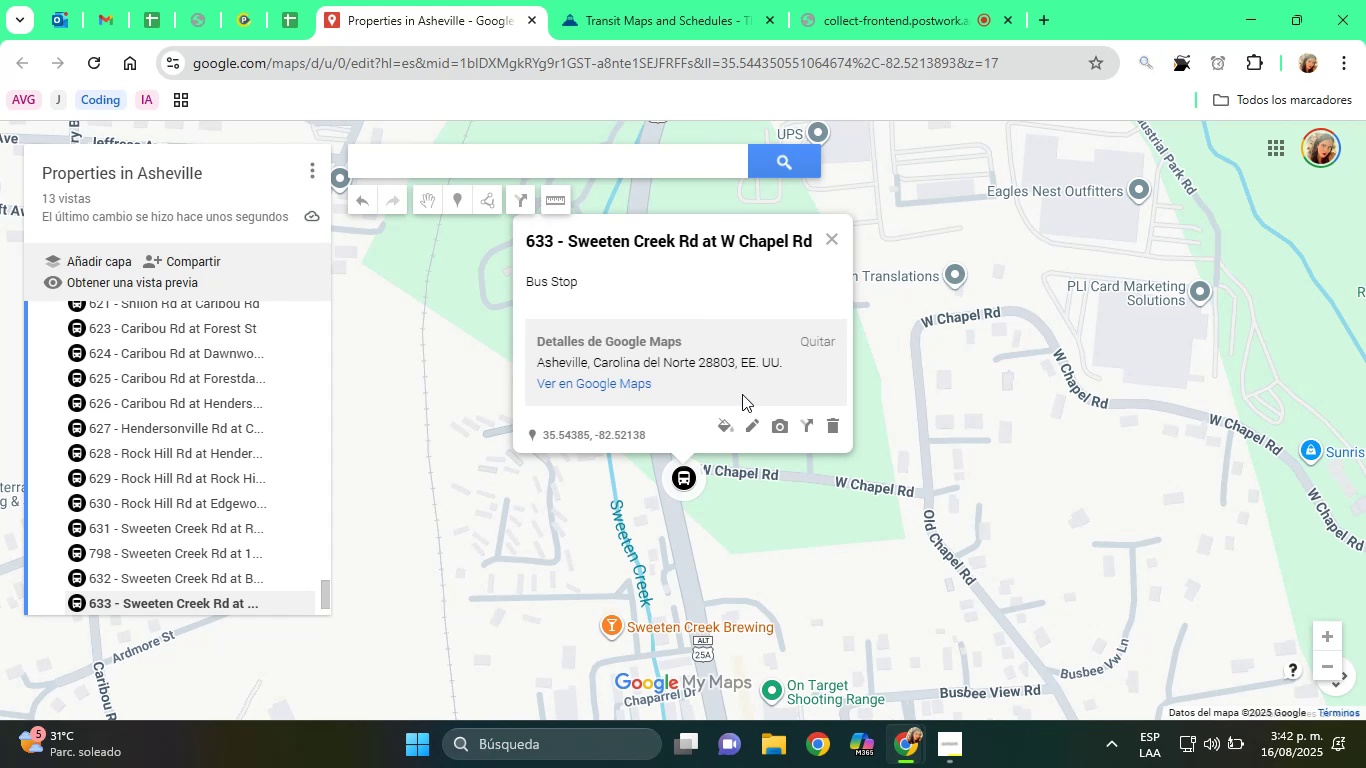 
wait(19.23)
 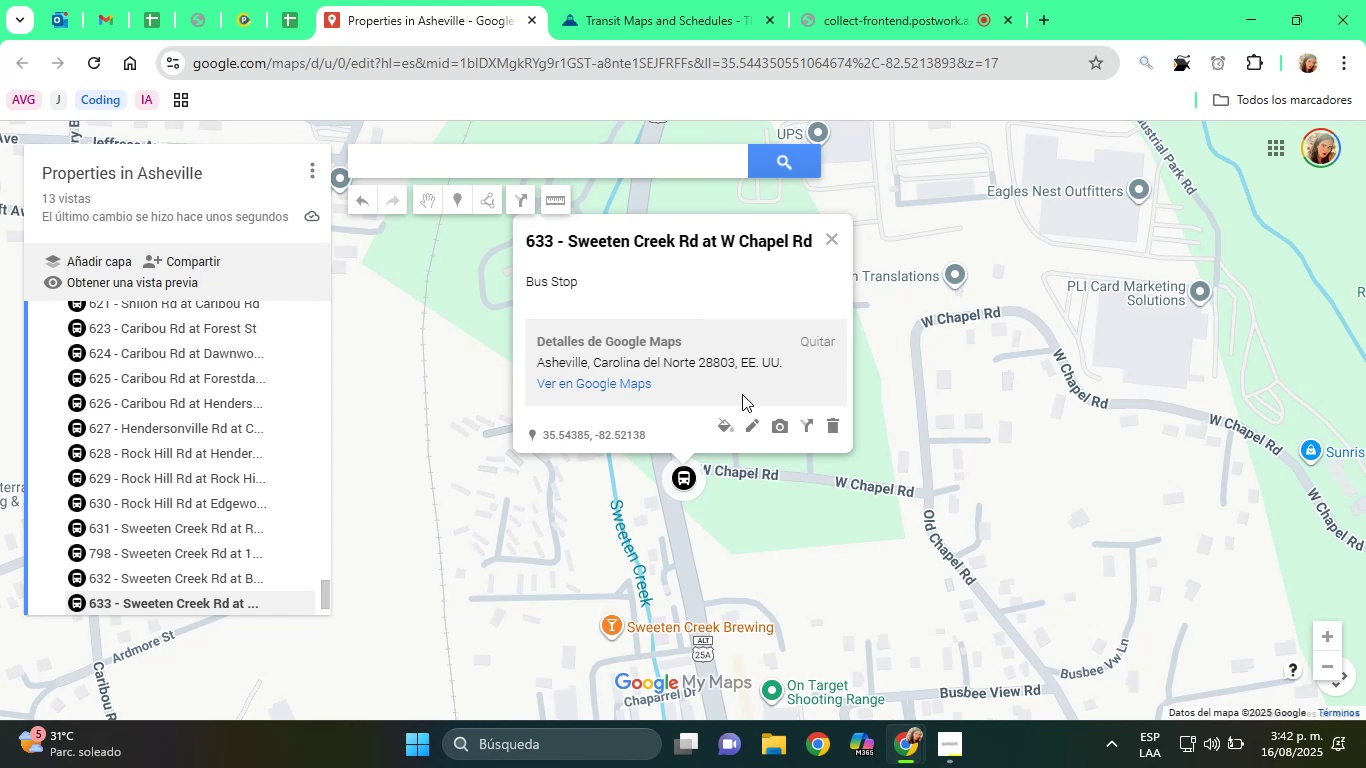 
left_click([650, 0])
 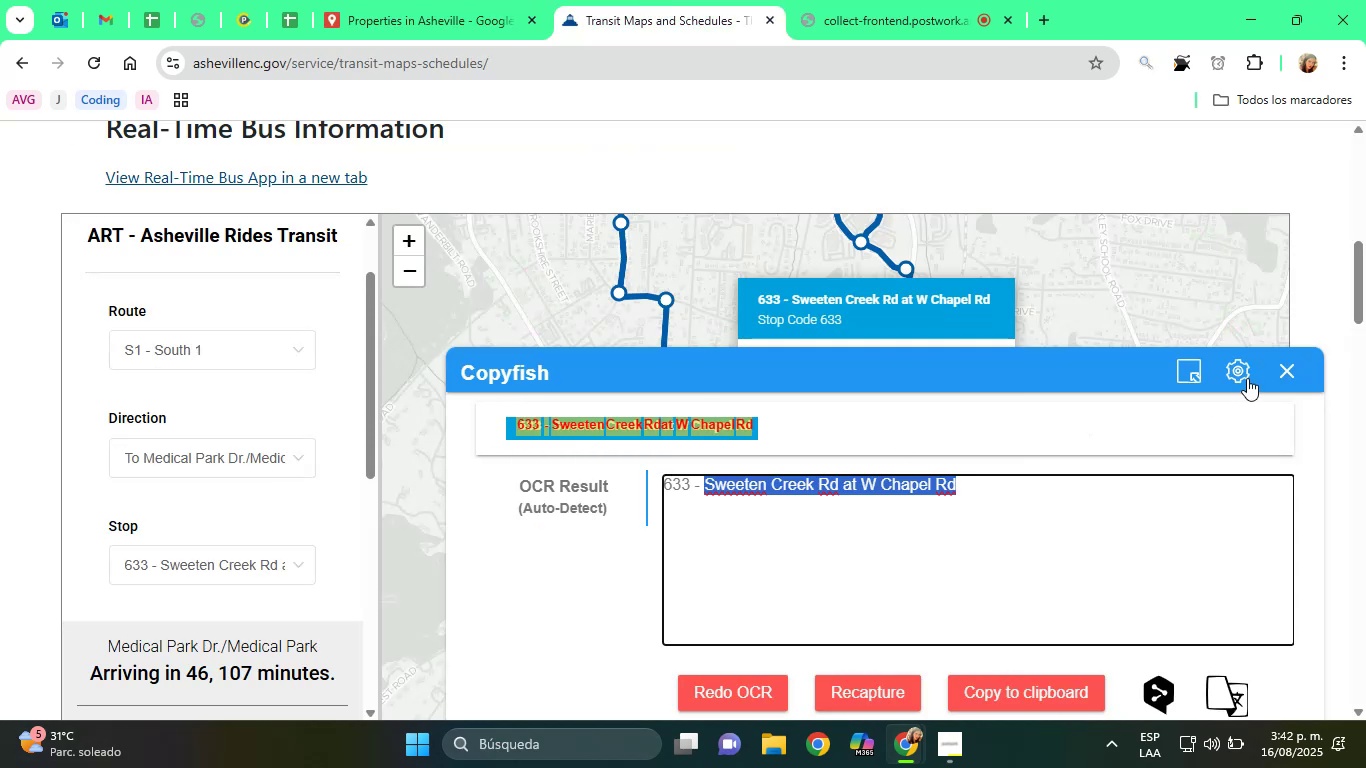 
left_click([1281, 369])
 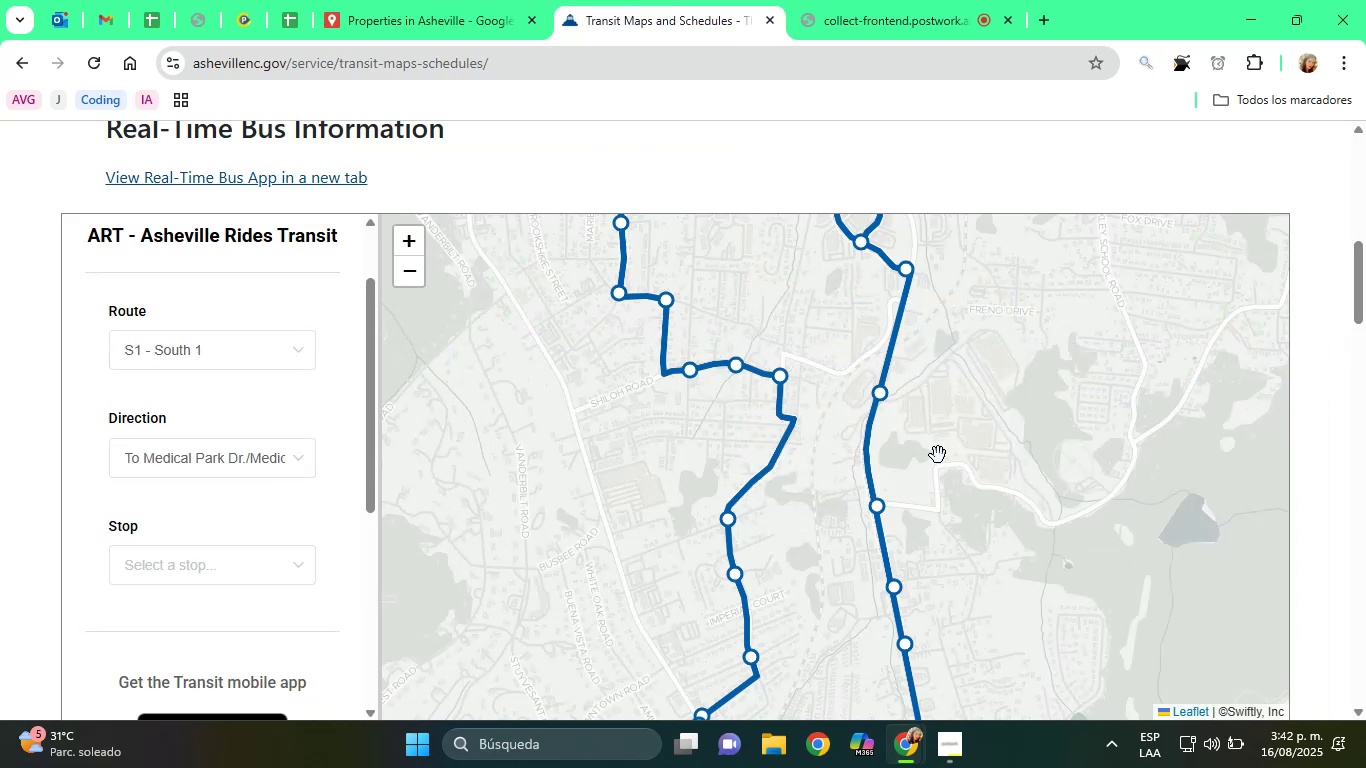 
left_click([886, 402])
 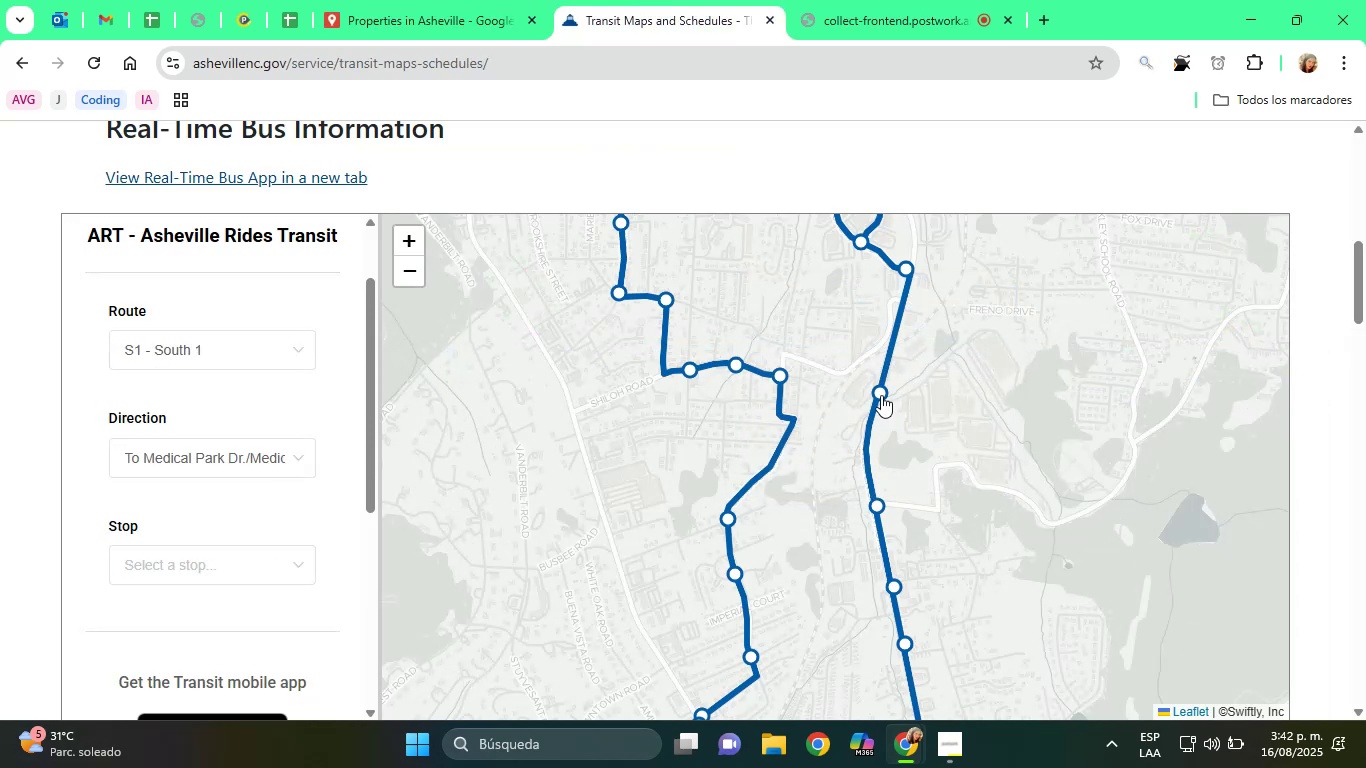 
left_click([879, 395])
 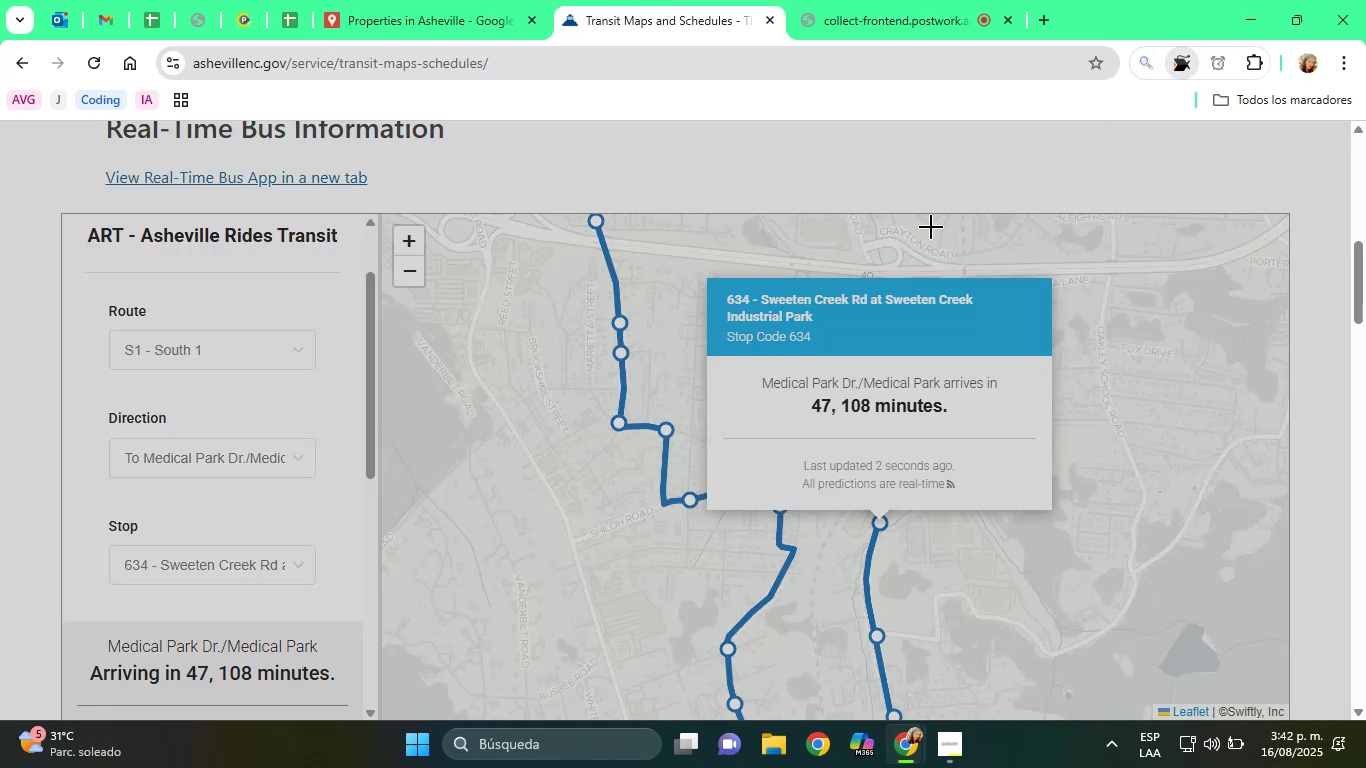 
left_click_drag(start_coordinate=[718, 288], to_coordinate=[1005, 334])
 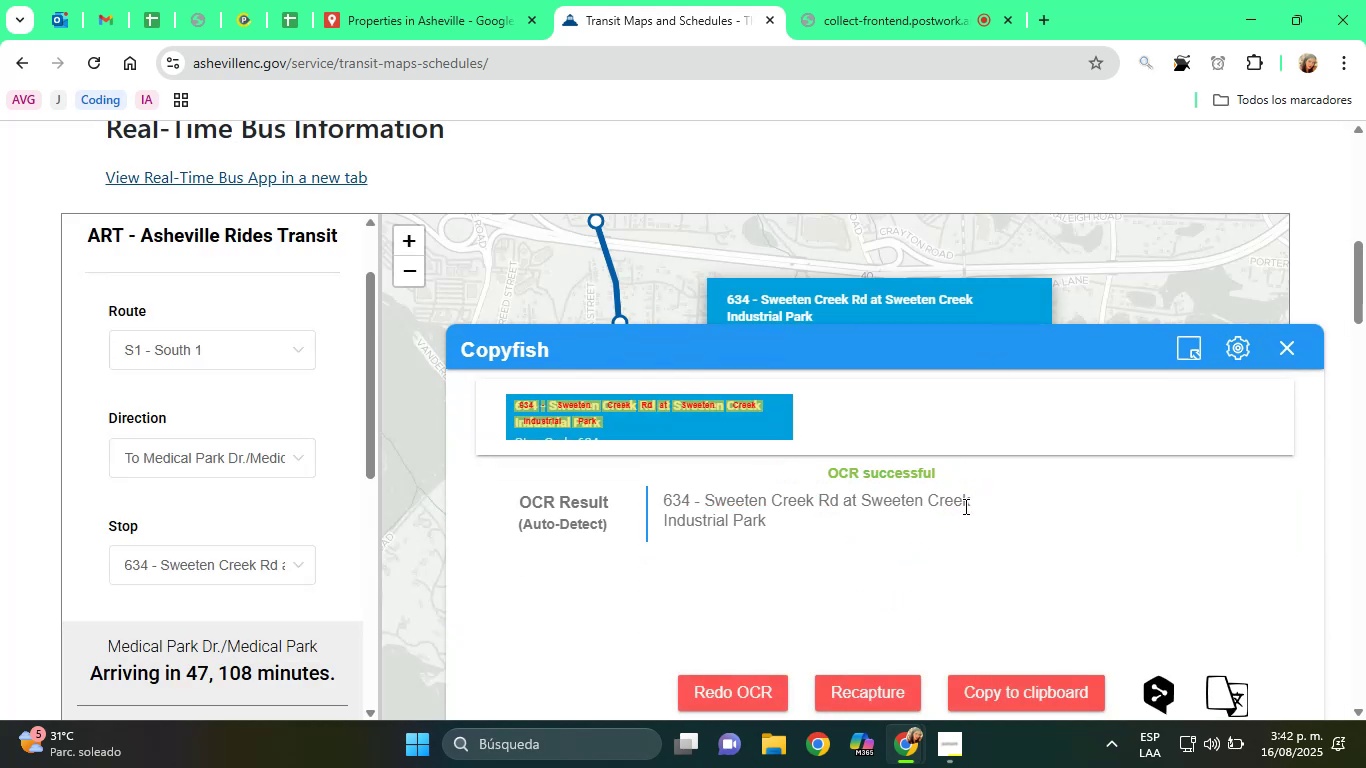 
left_click_drag(start_coordinate=[705, 498], to_coordinate=[790, 539])
 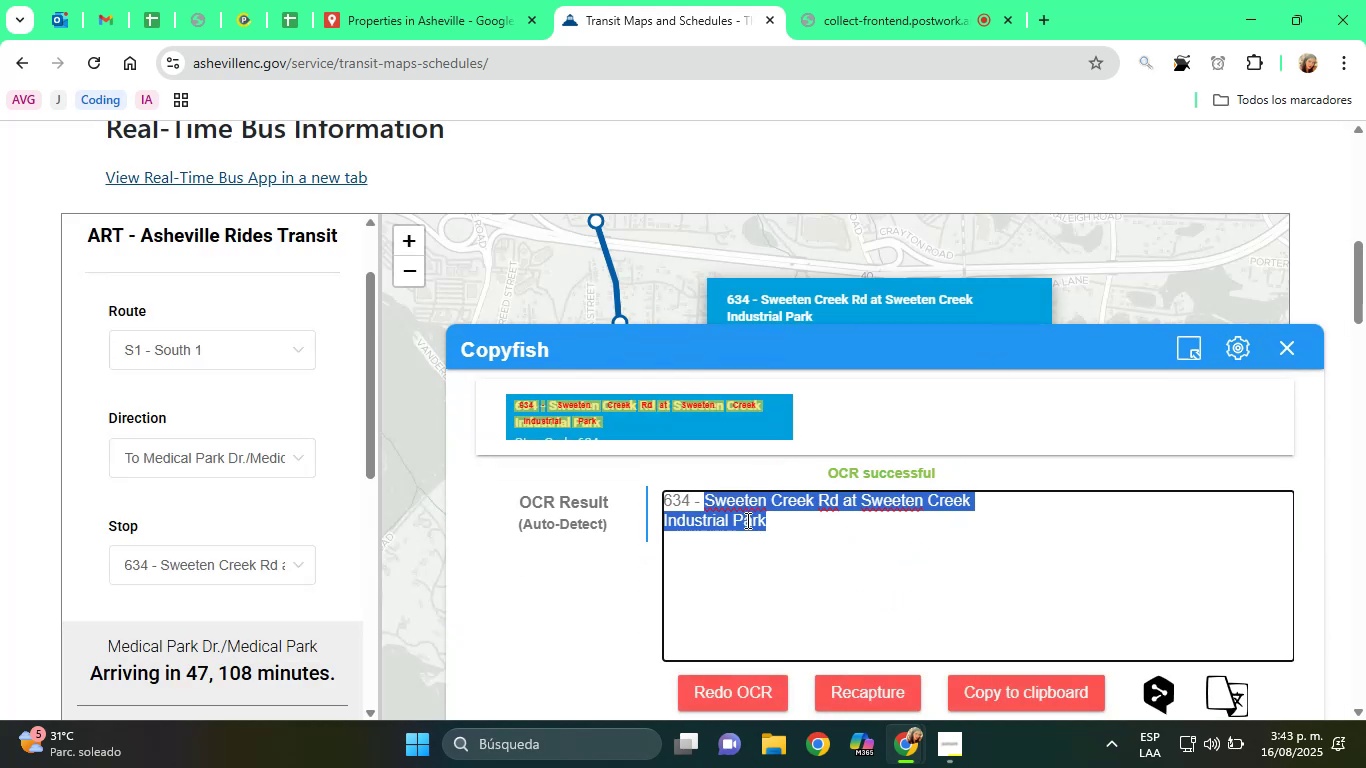 
right_click([745, 520])
 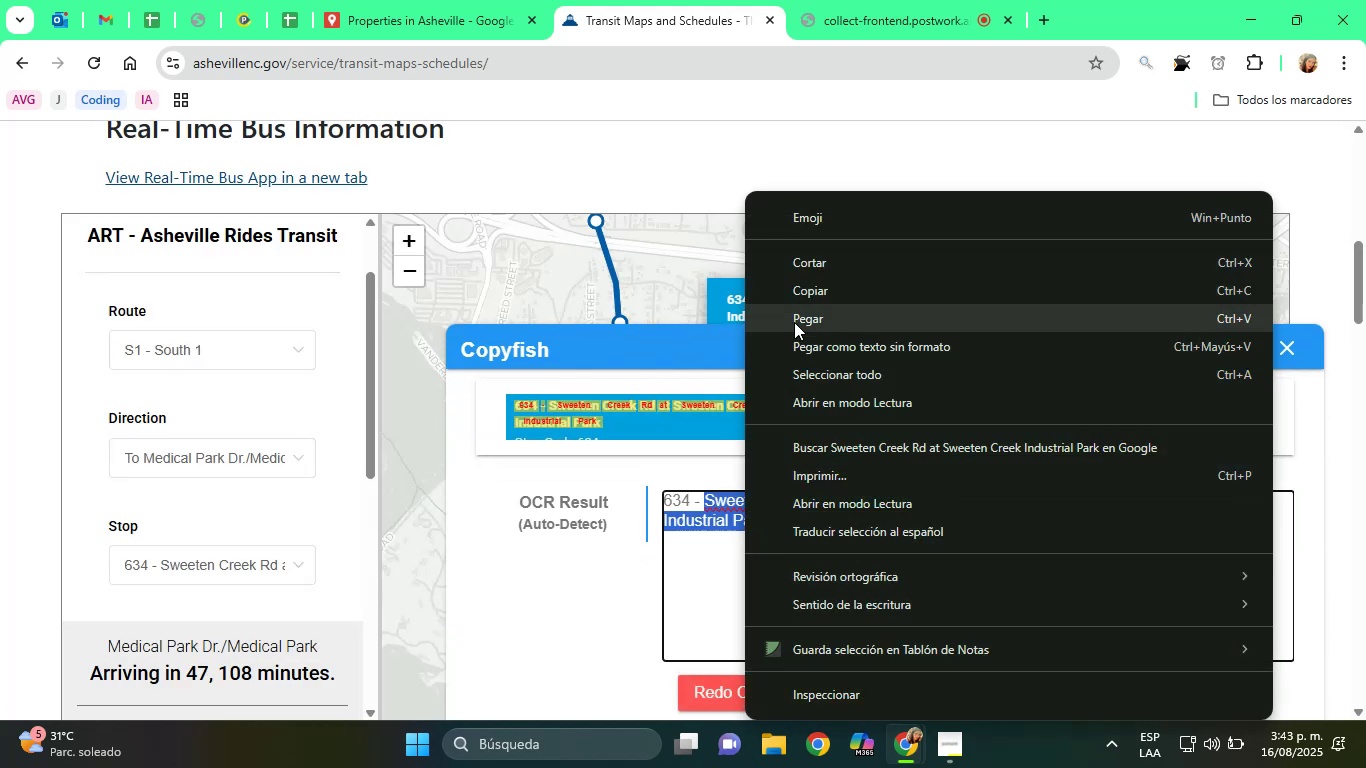 
left_click([804, 298])
 